 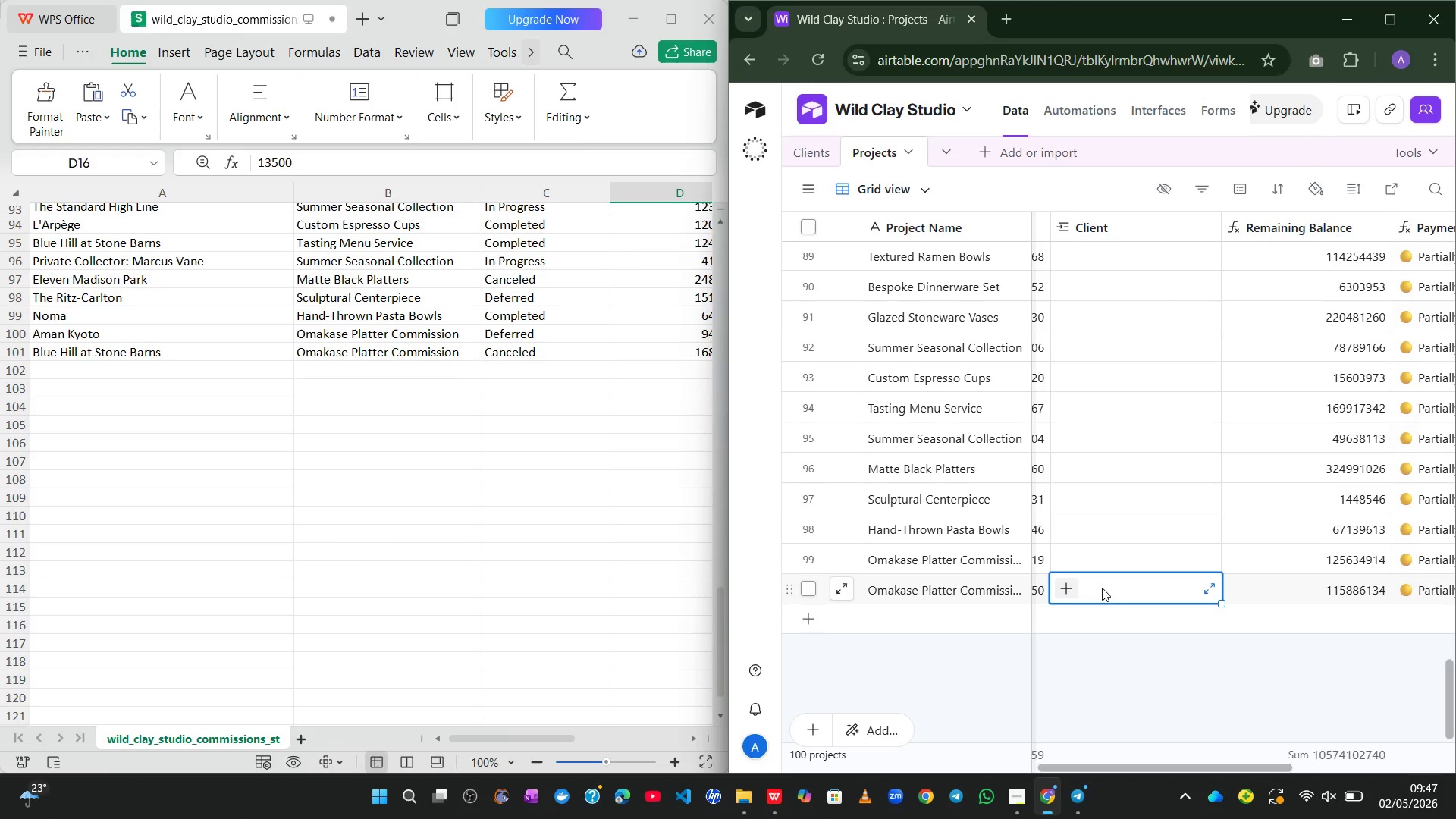 
left_click([841, 584])
 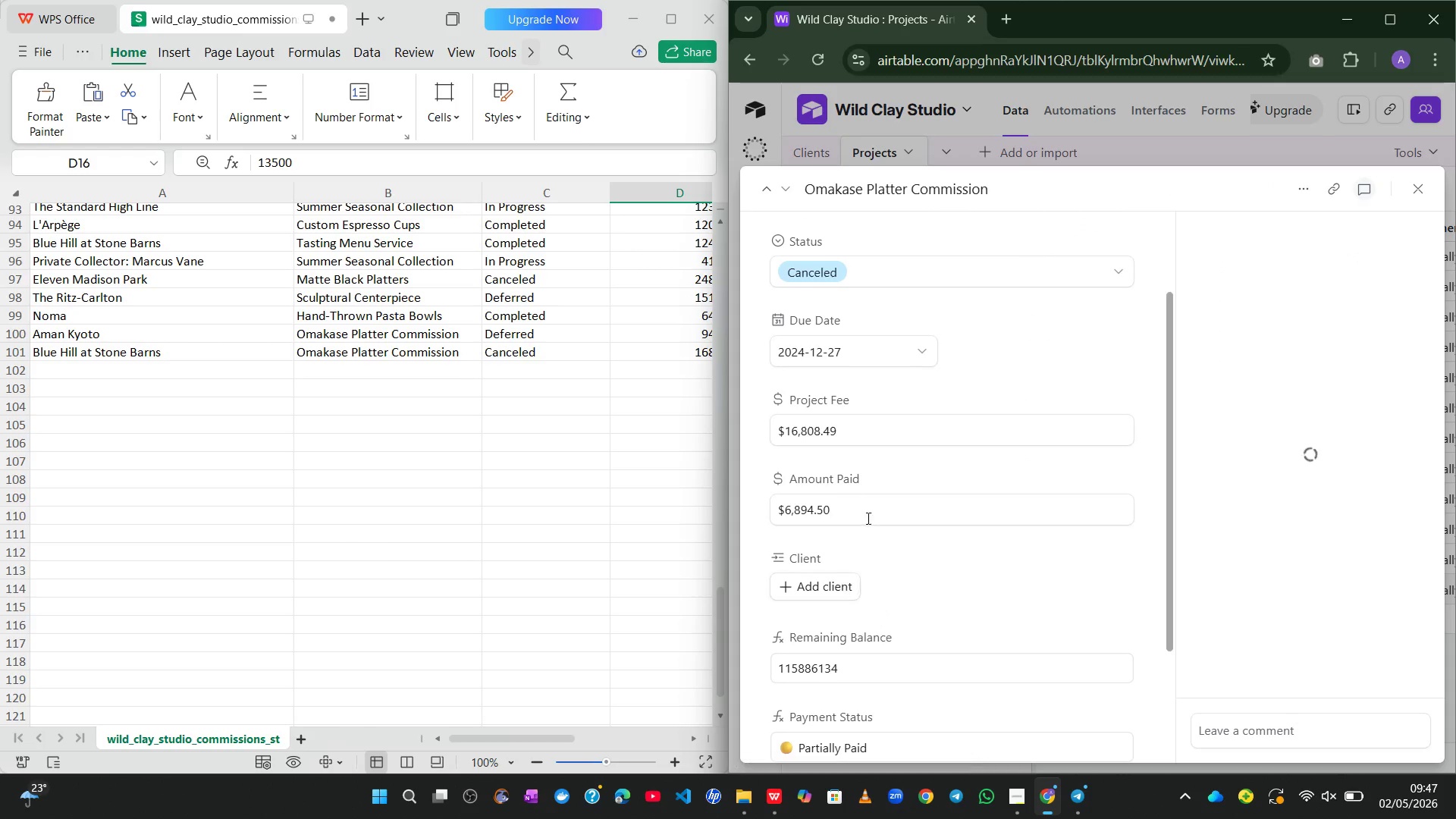 
mouse_move([923, 471])
 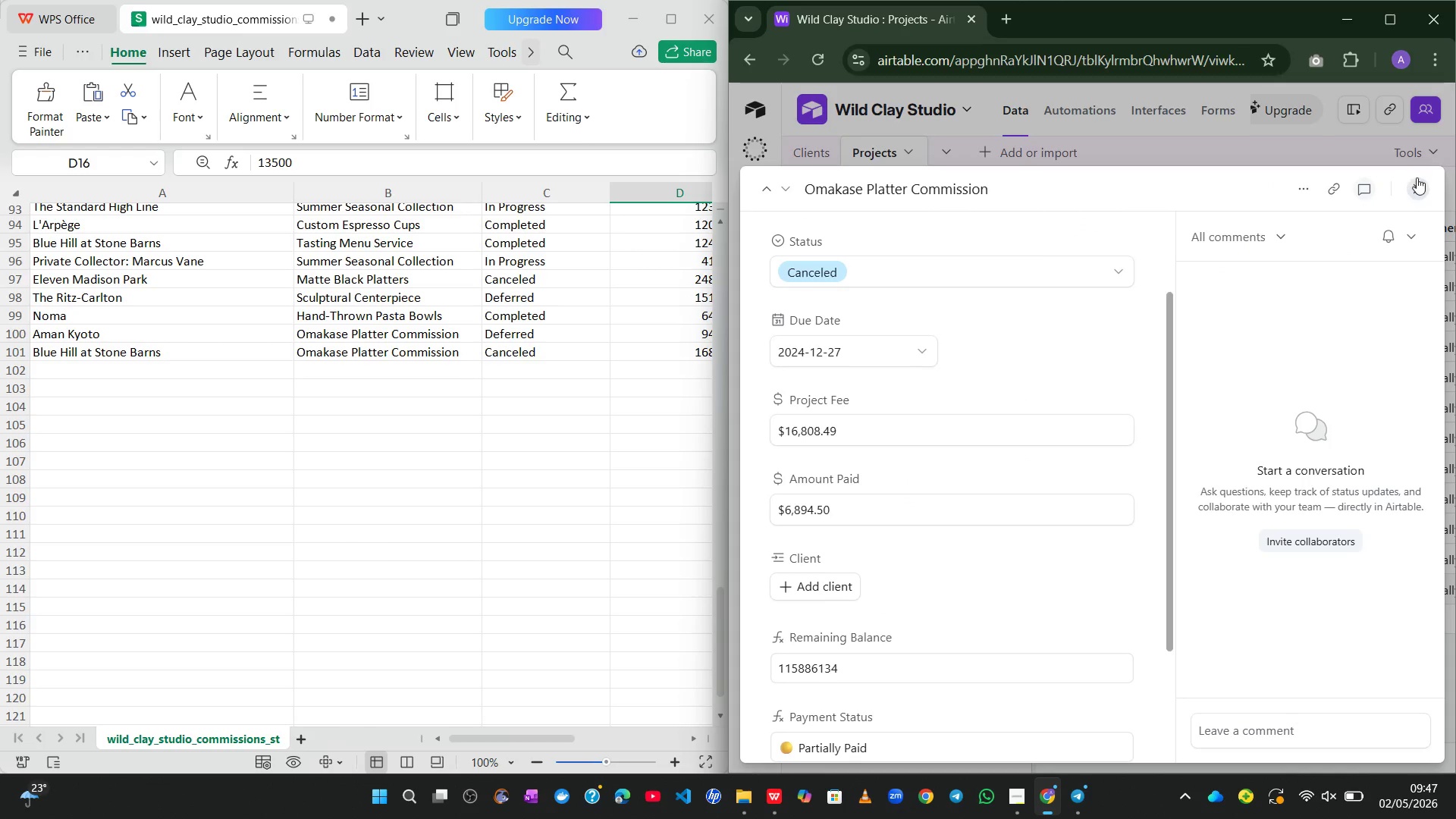 
left_click([1417, 177])
 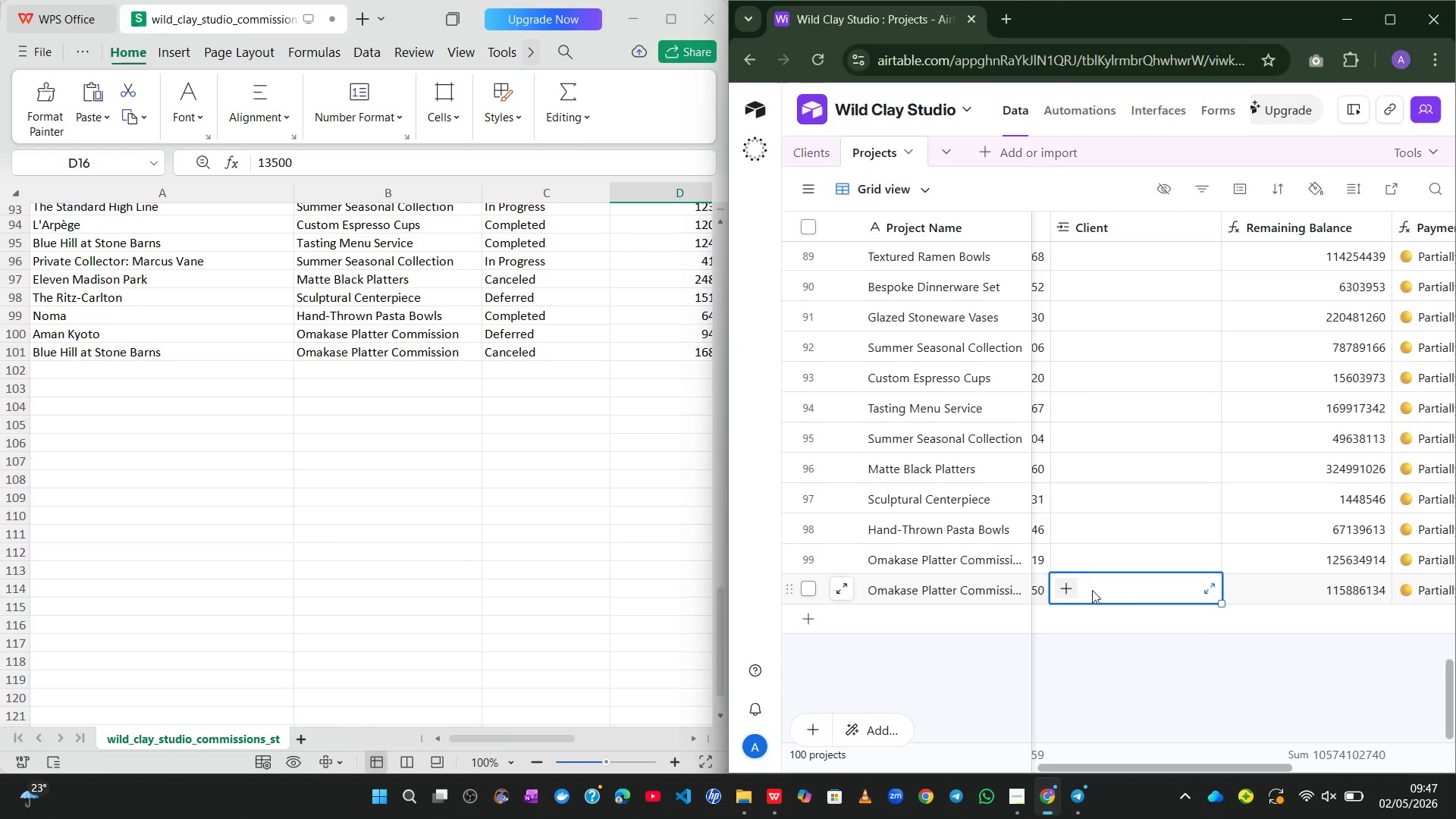 
left_click([1067, 589])
 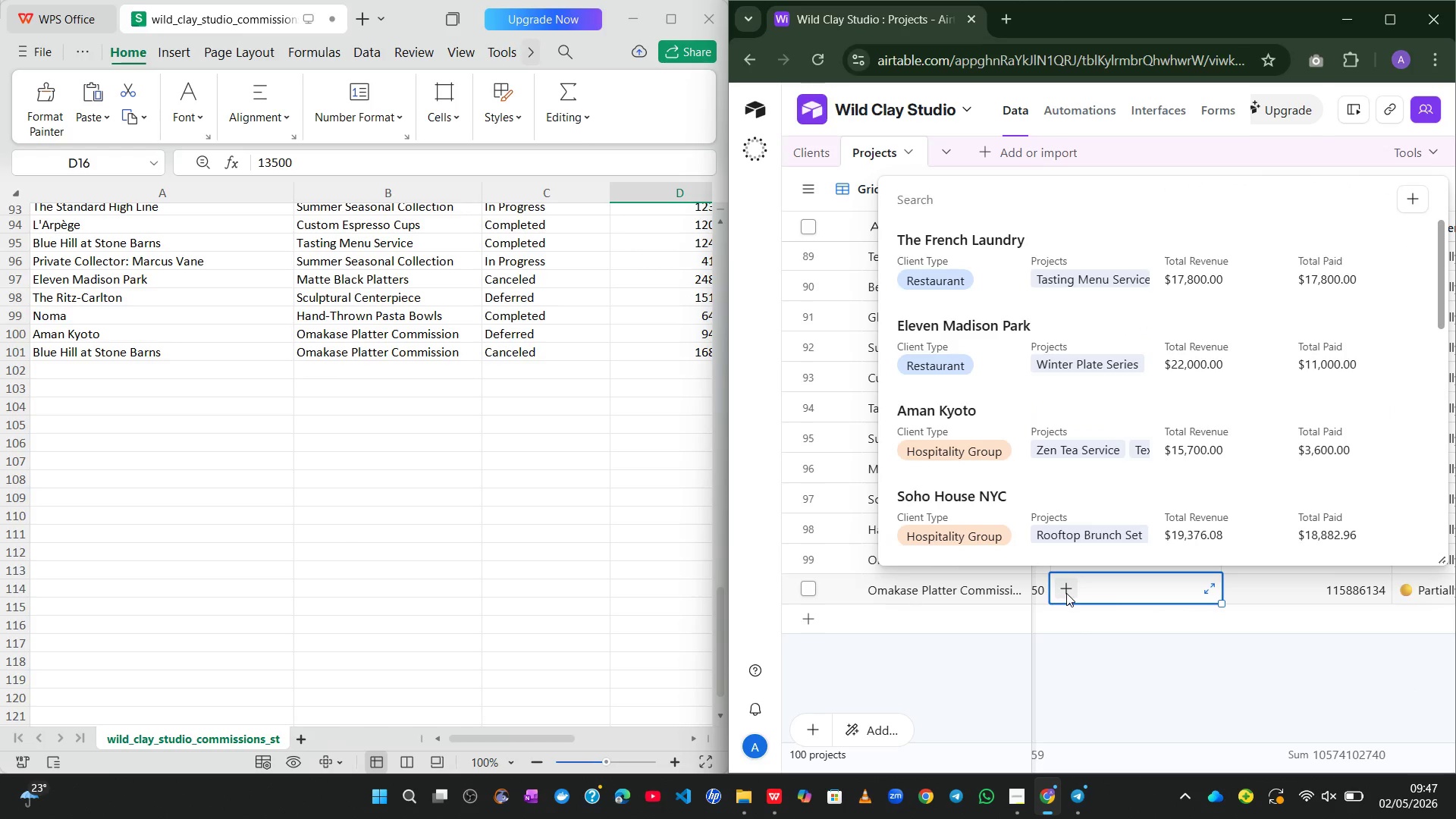 
type(bl)
 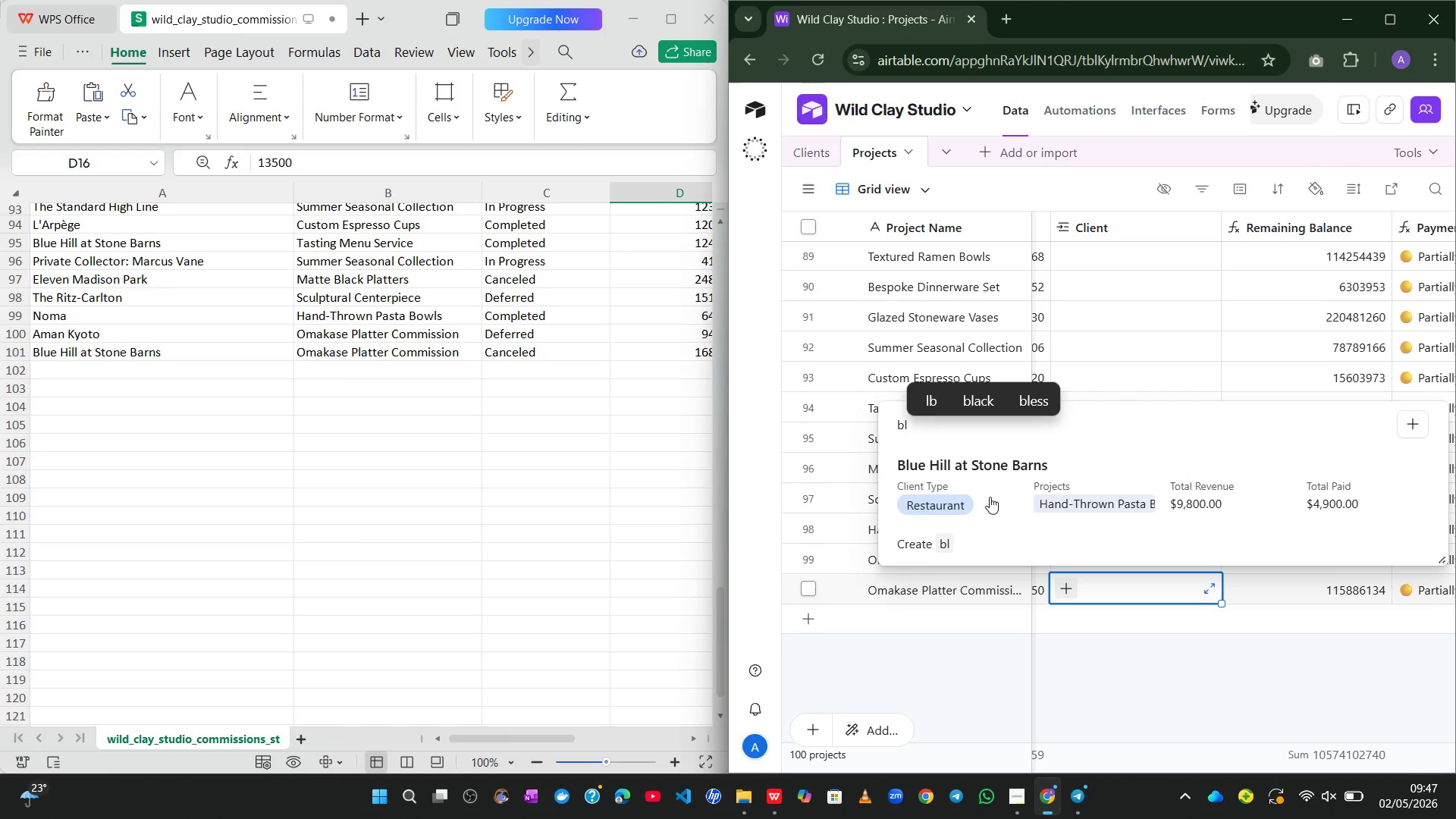 
left_click([983, 492])
 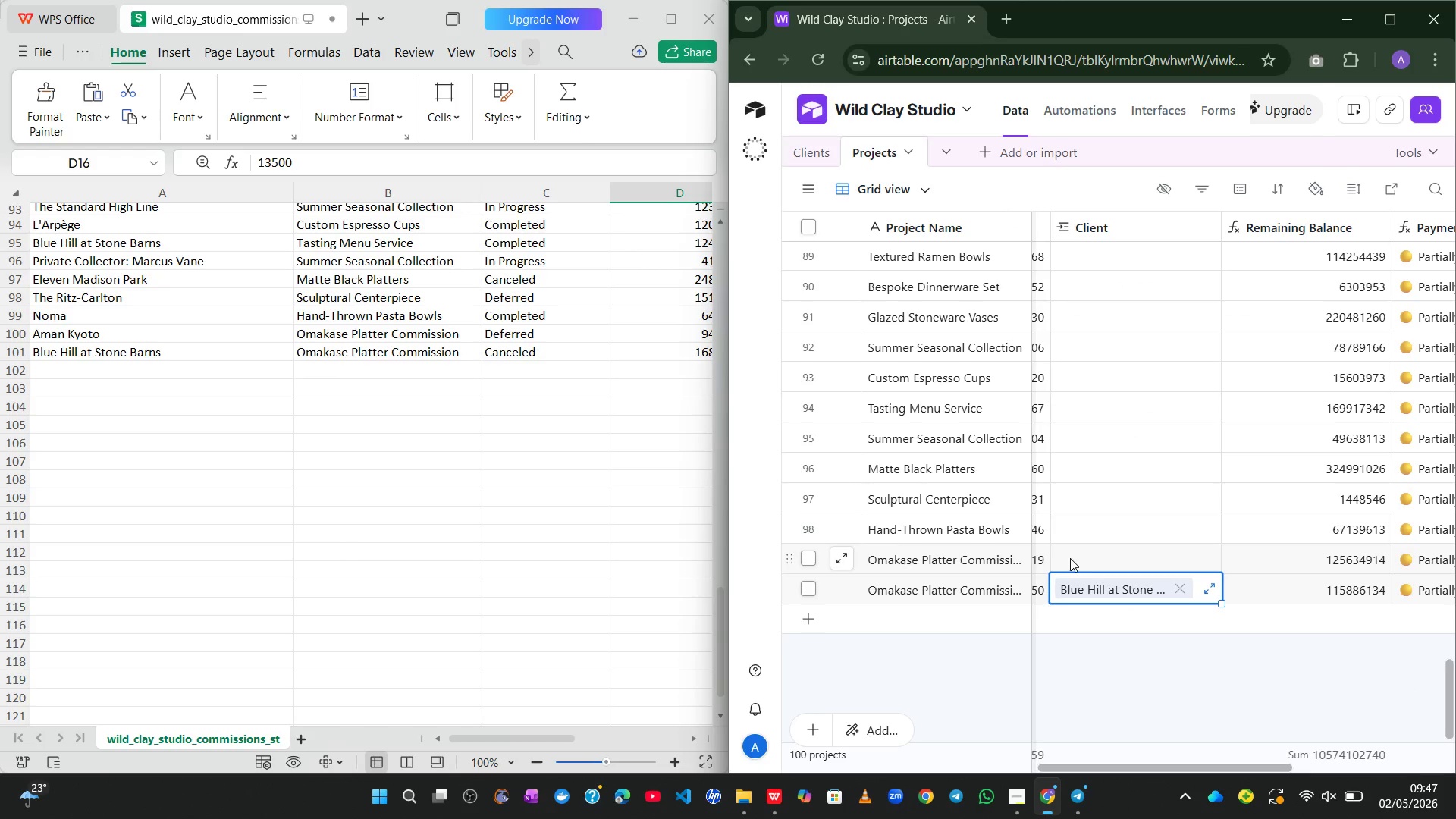 
wait(5.7)
 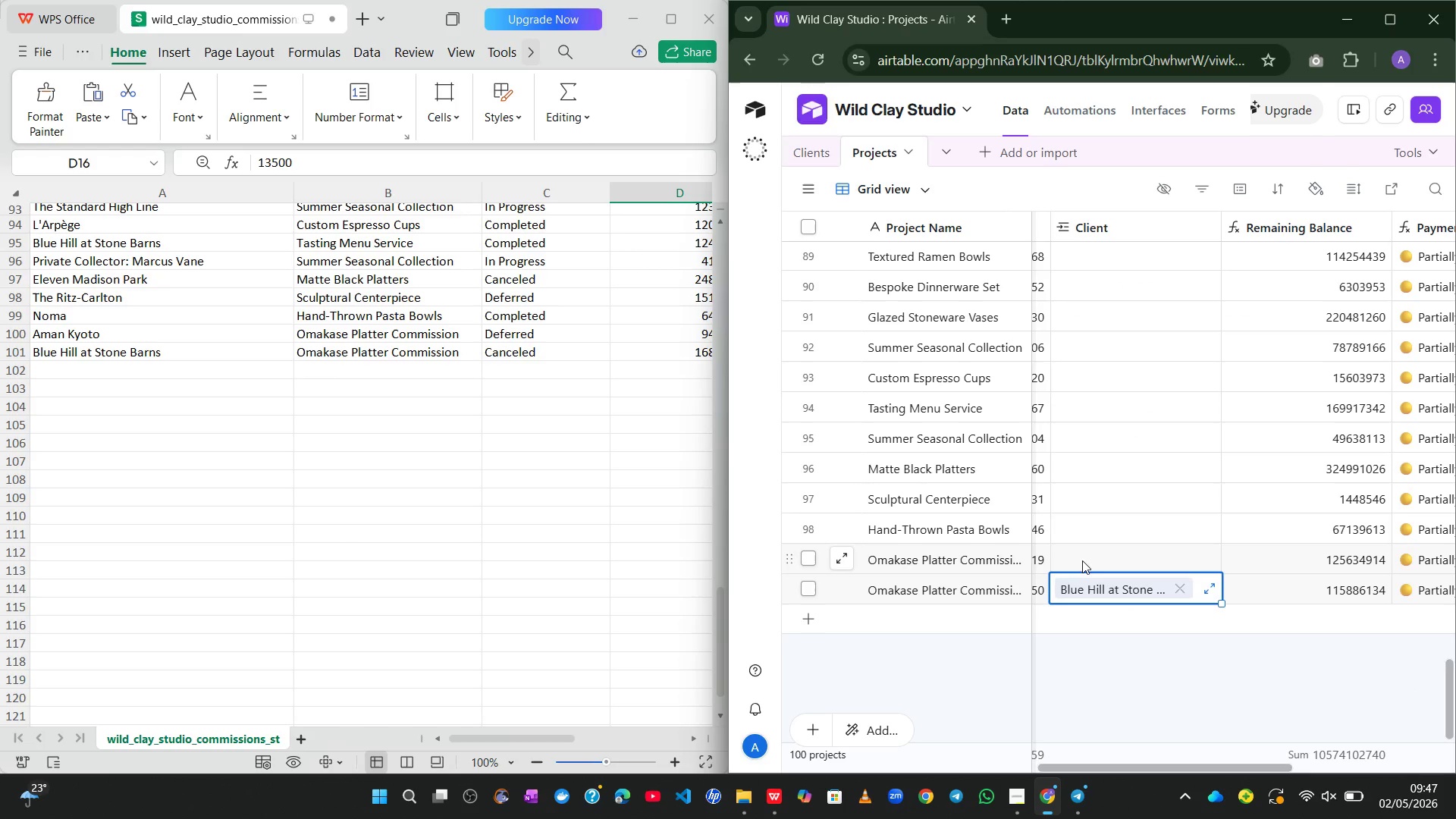 
left_click([1070, 558])
 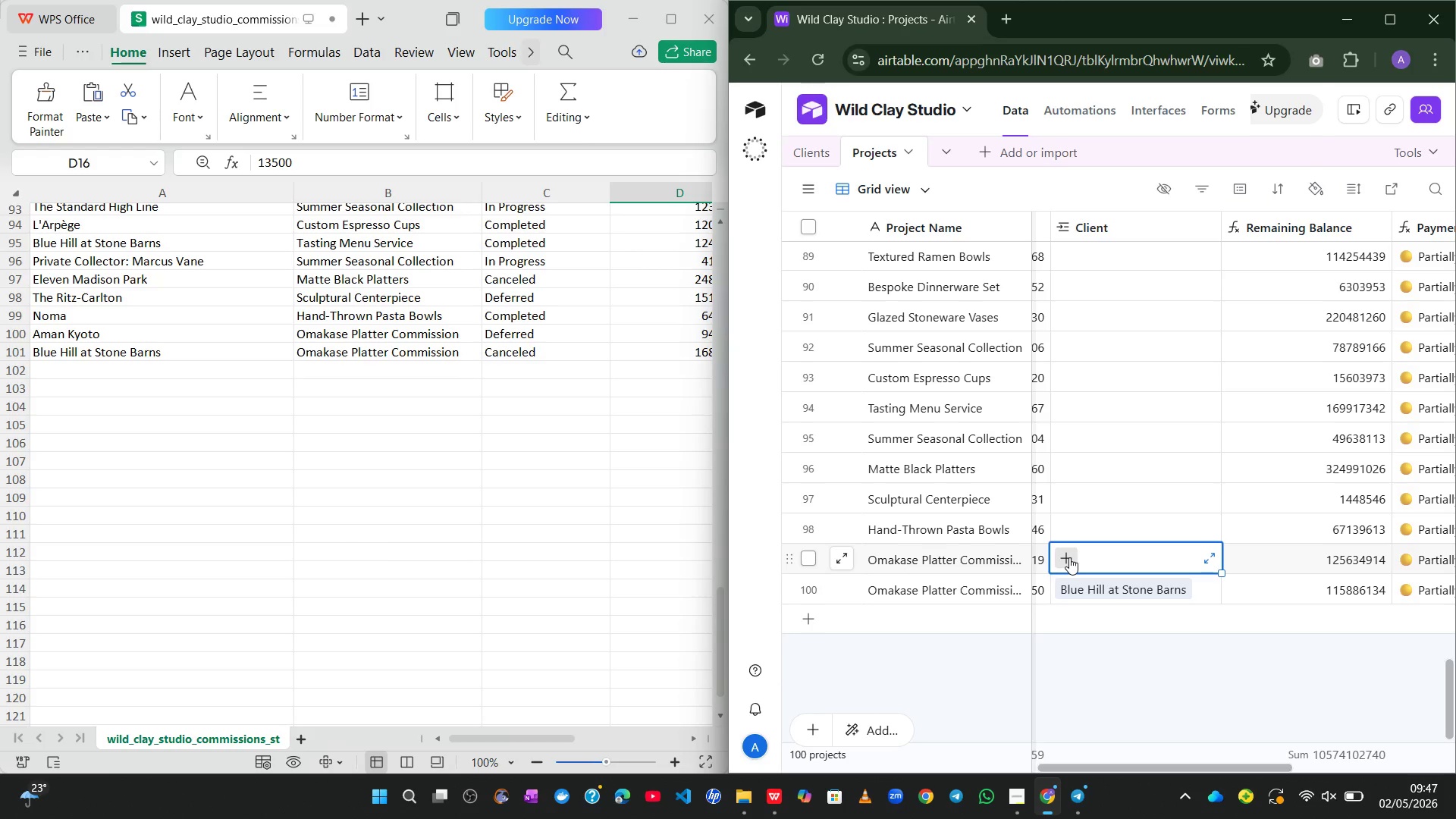 
left_click([1069, 557])
 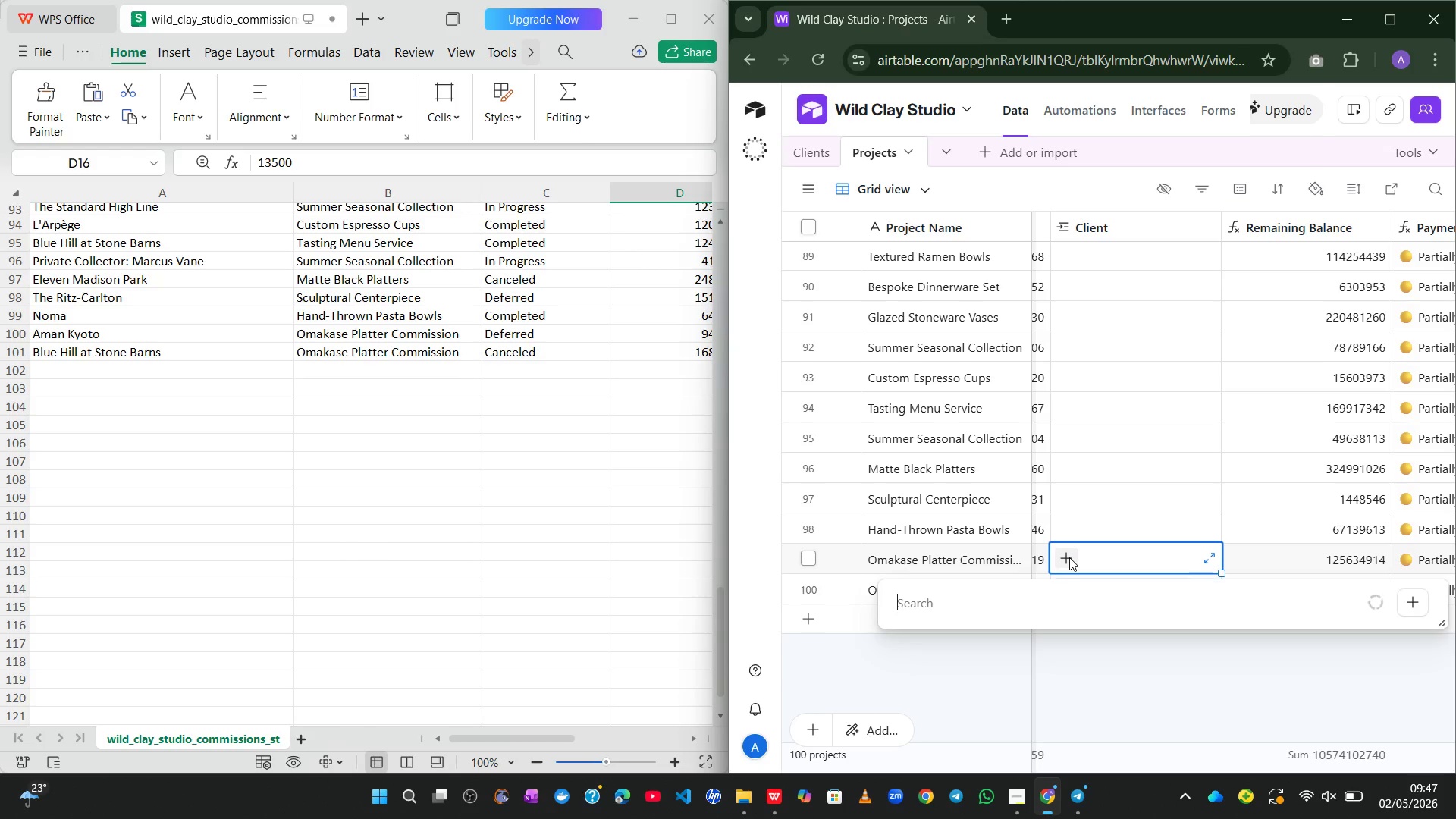 
type(am)
 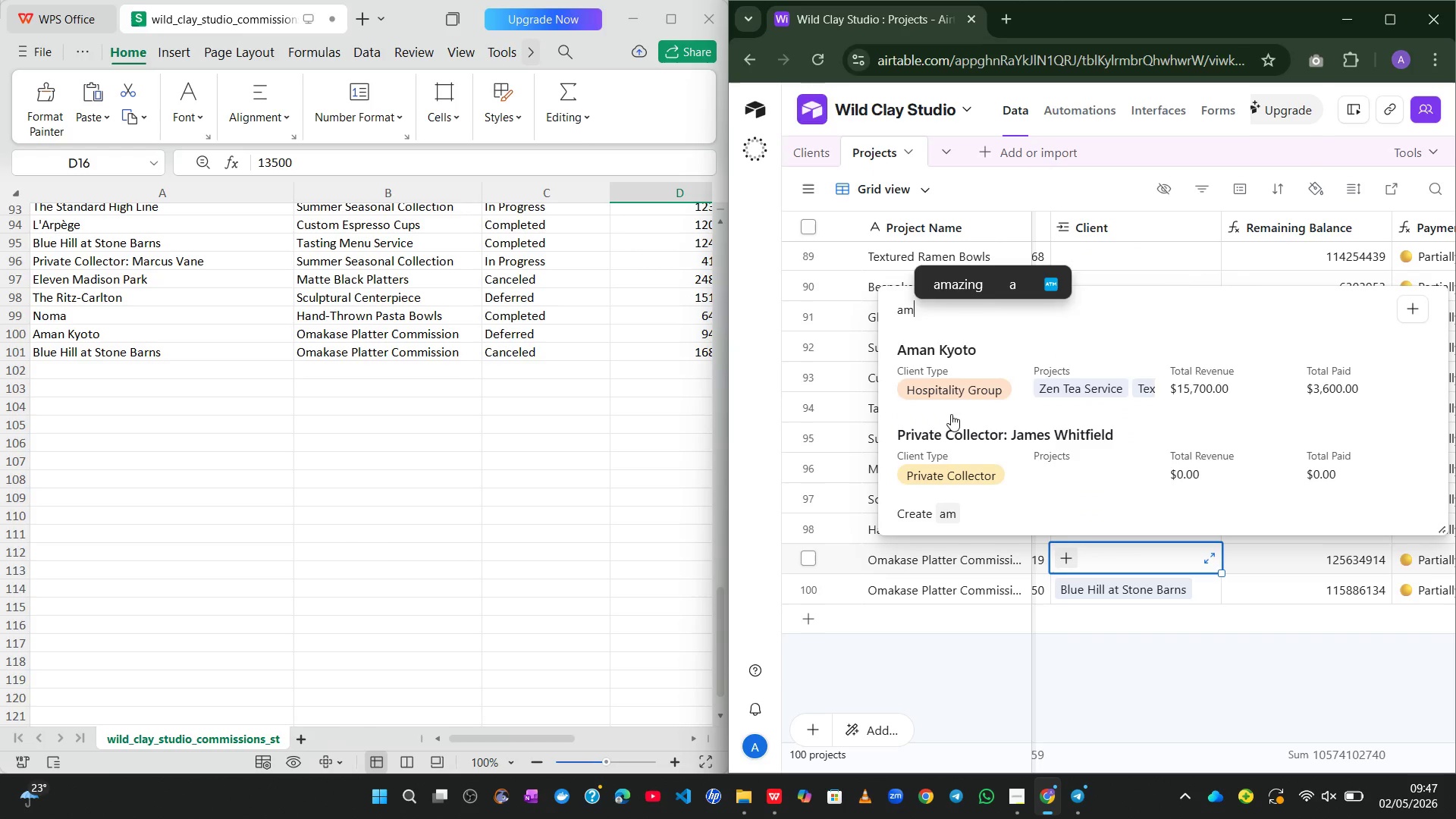 
left_click([959, 397])
 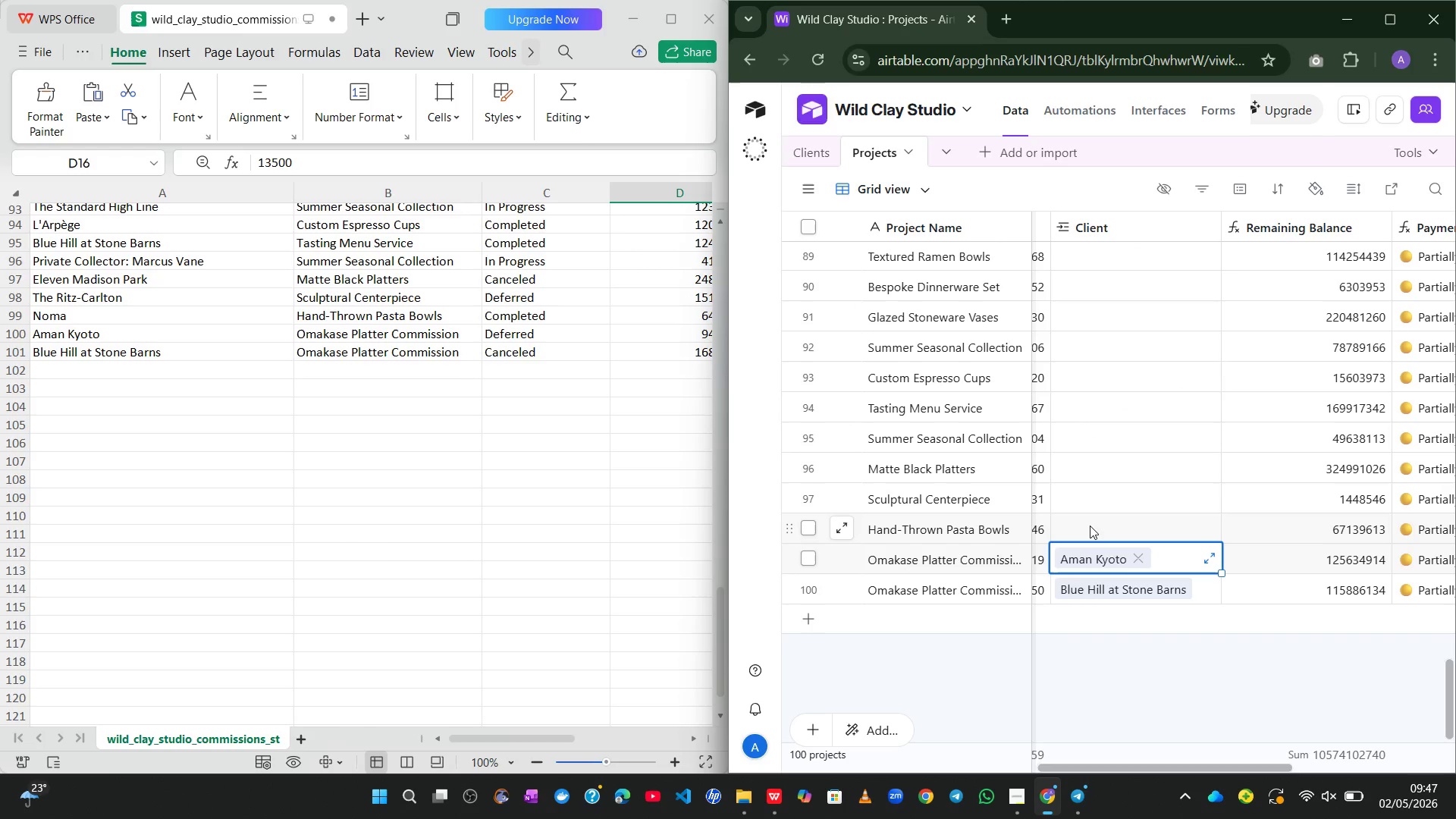 
left_click([1089, 526])
 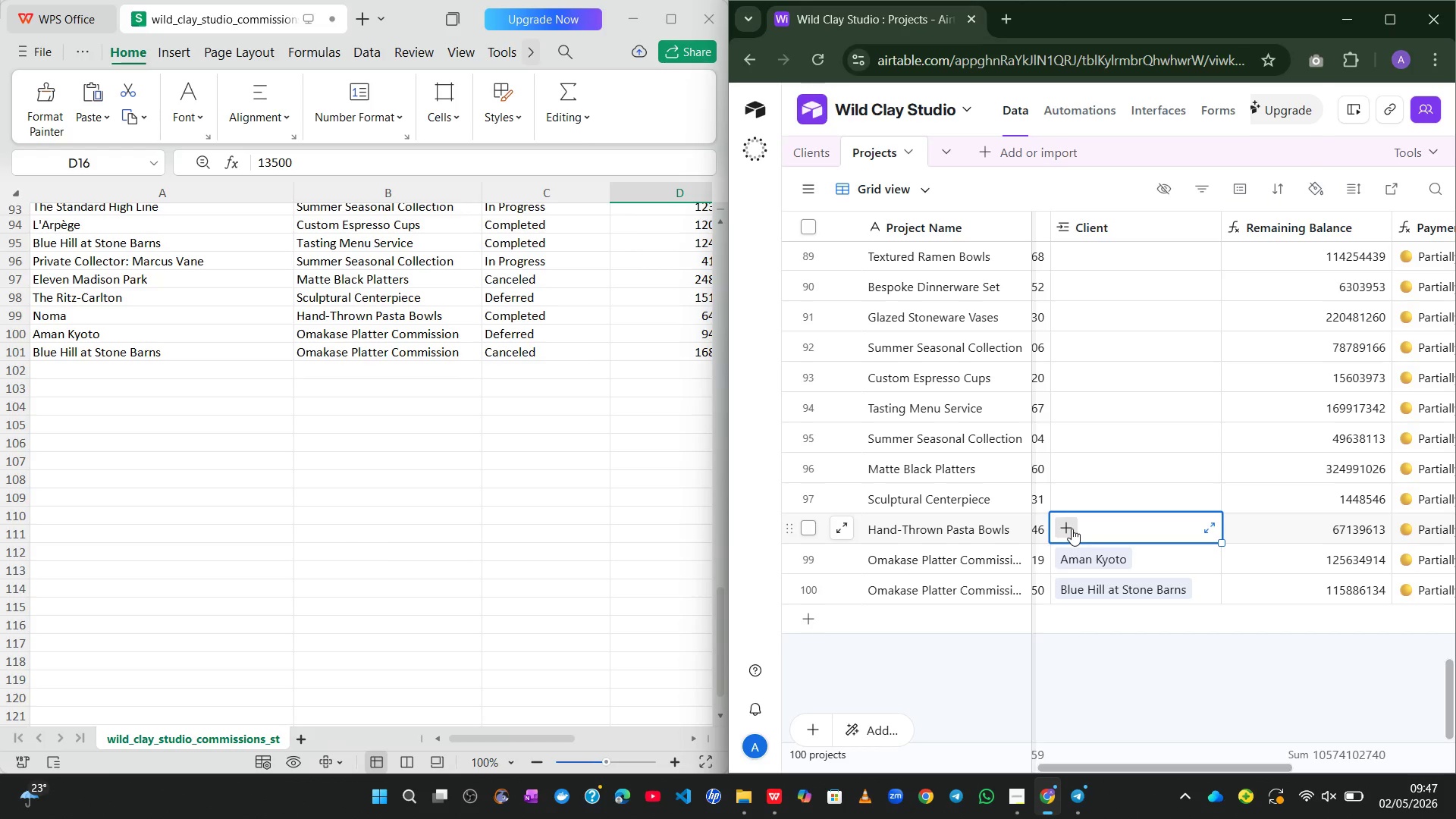 
left_click([1072, 529])
 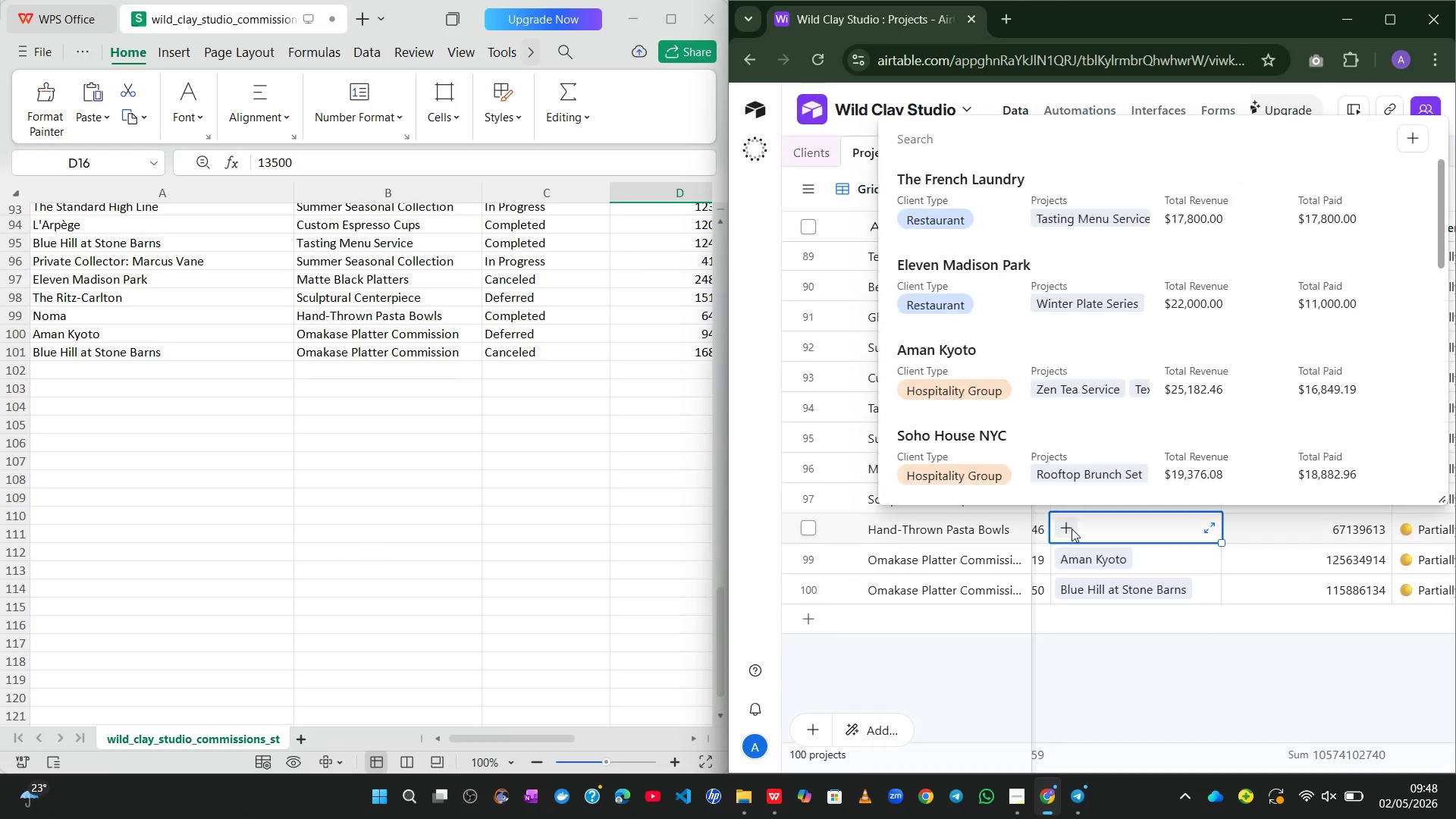 
type(no)
key(Backspace)
key(Backspace)
 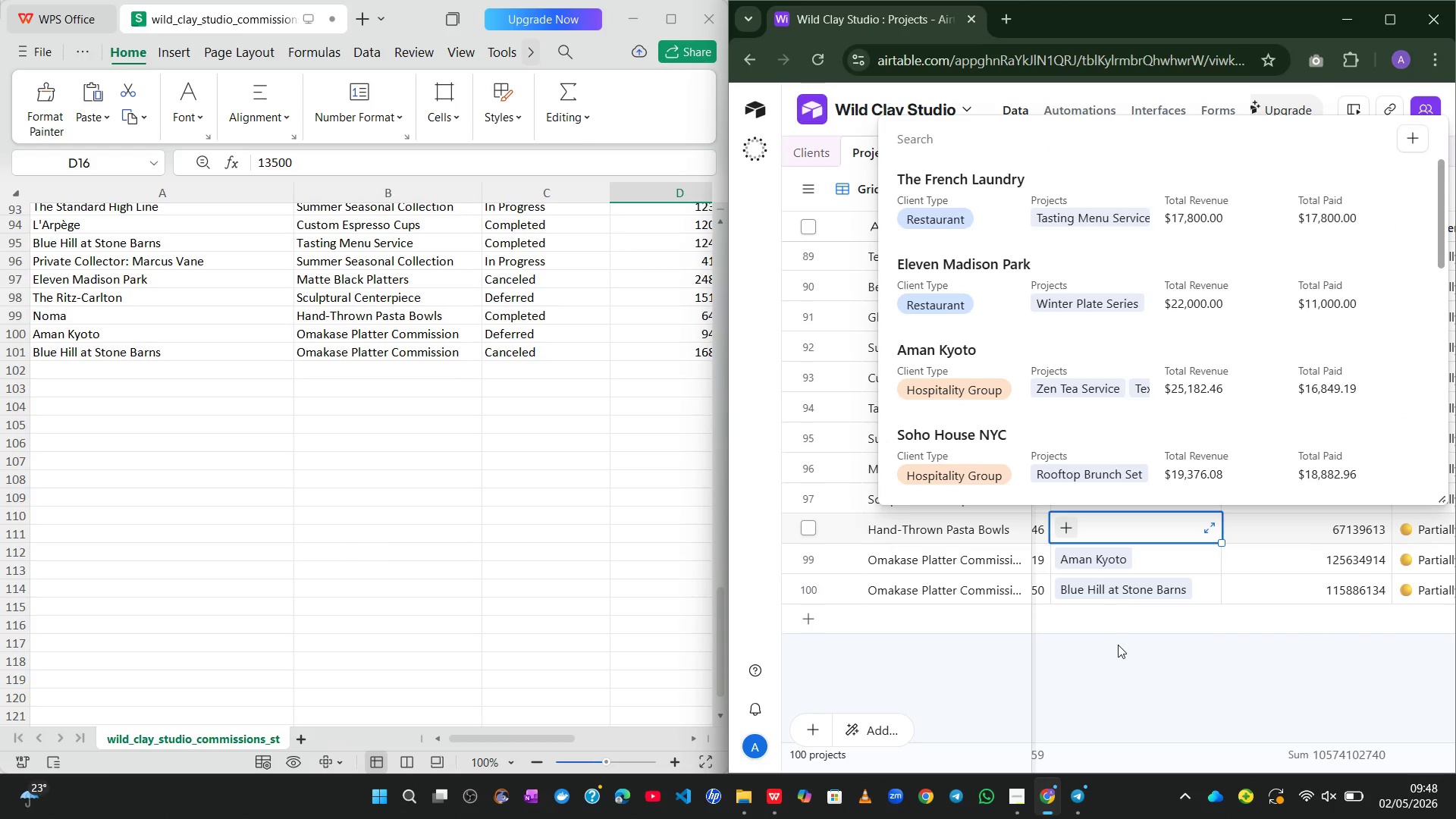 
left_click([1118, 647])
 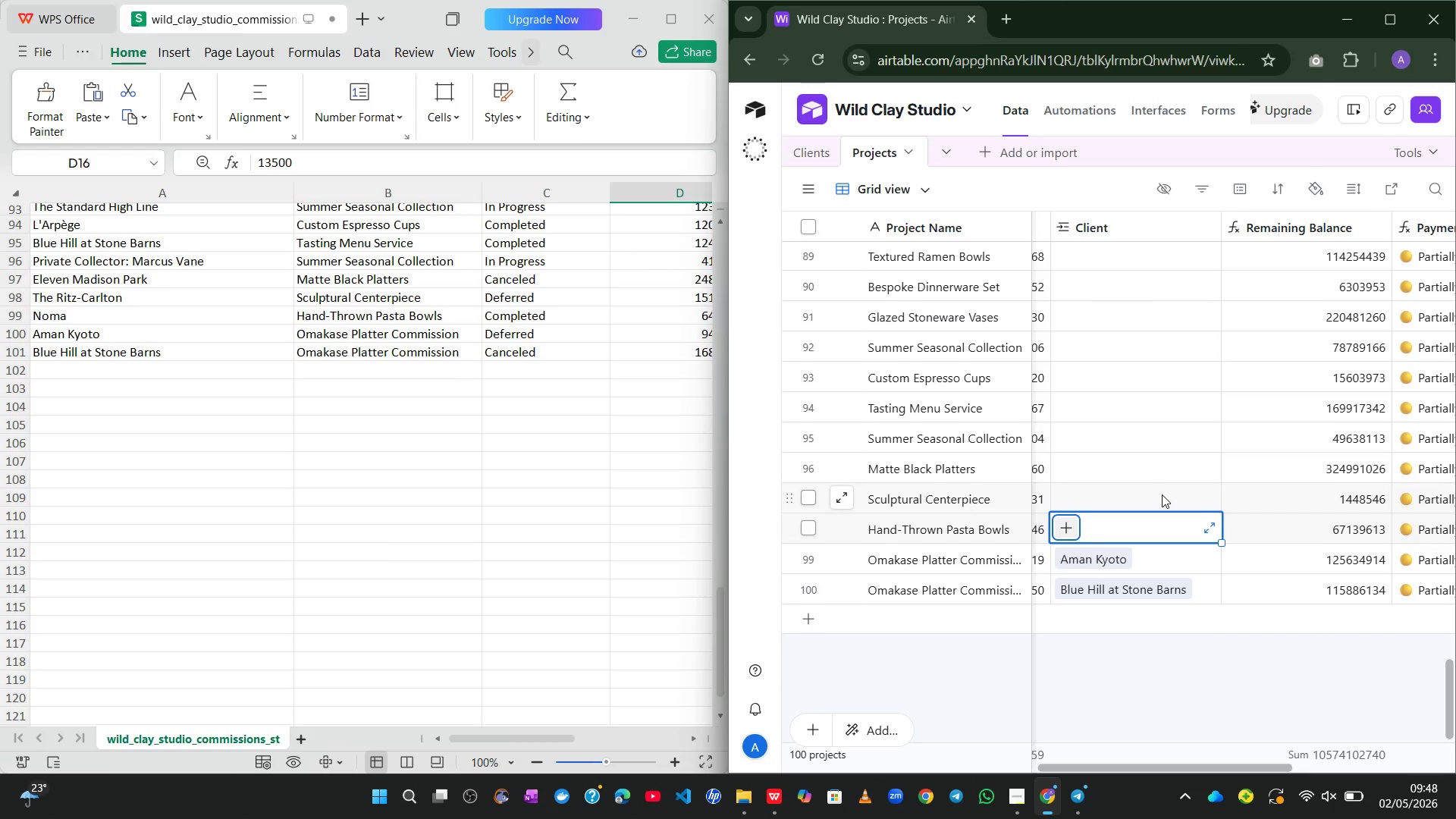 
left_click([1162, 494])
 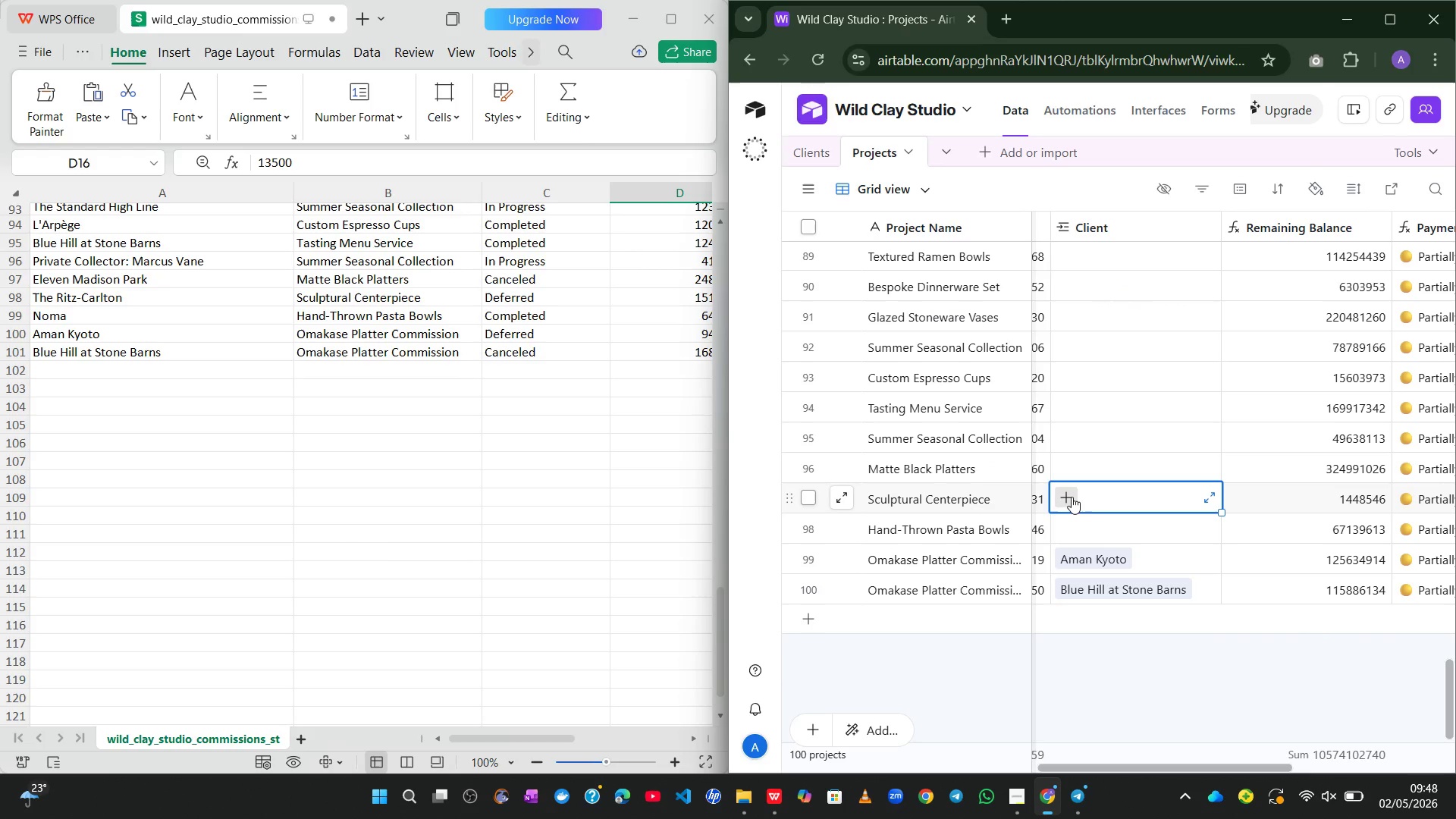 
left_click([1064, 496])
 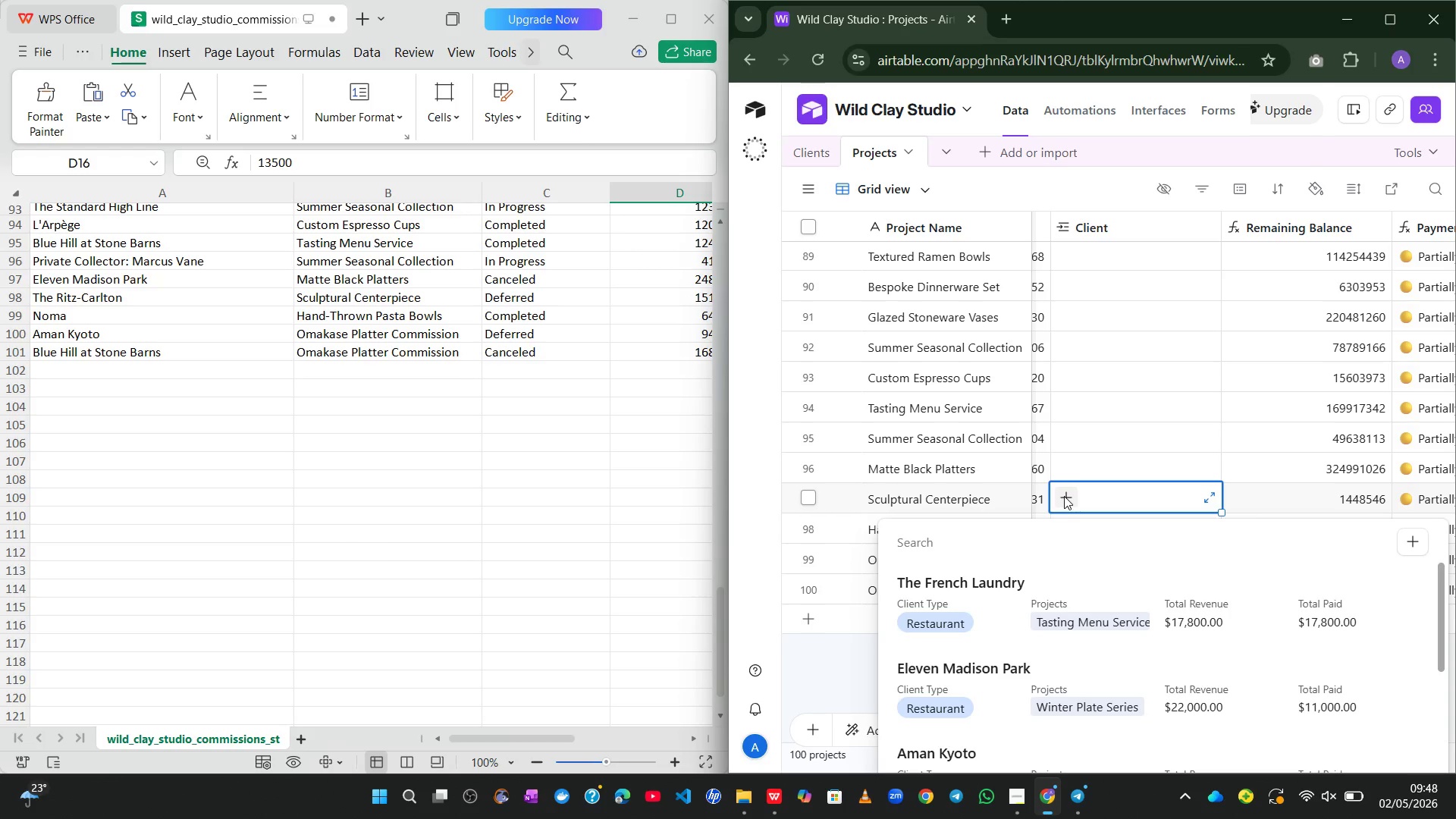 
type(ritz)
 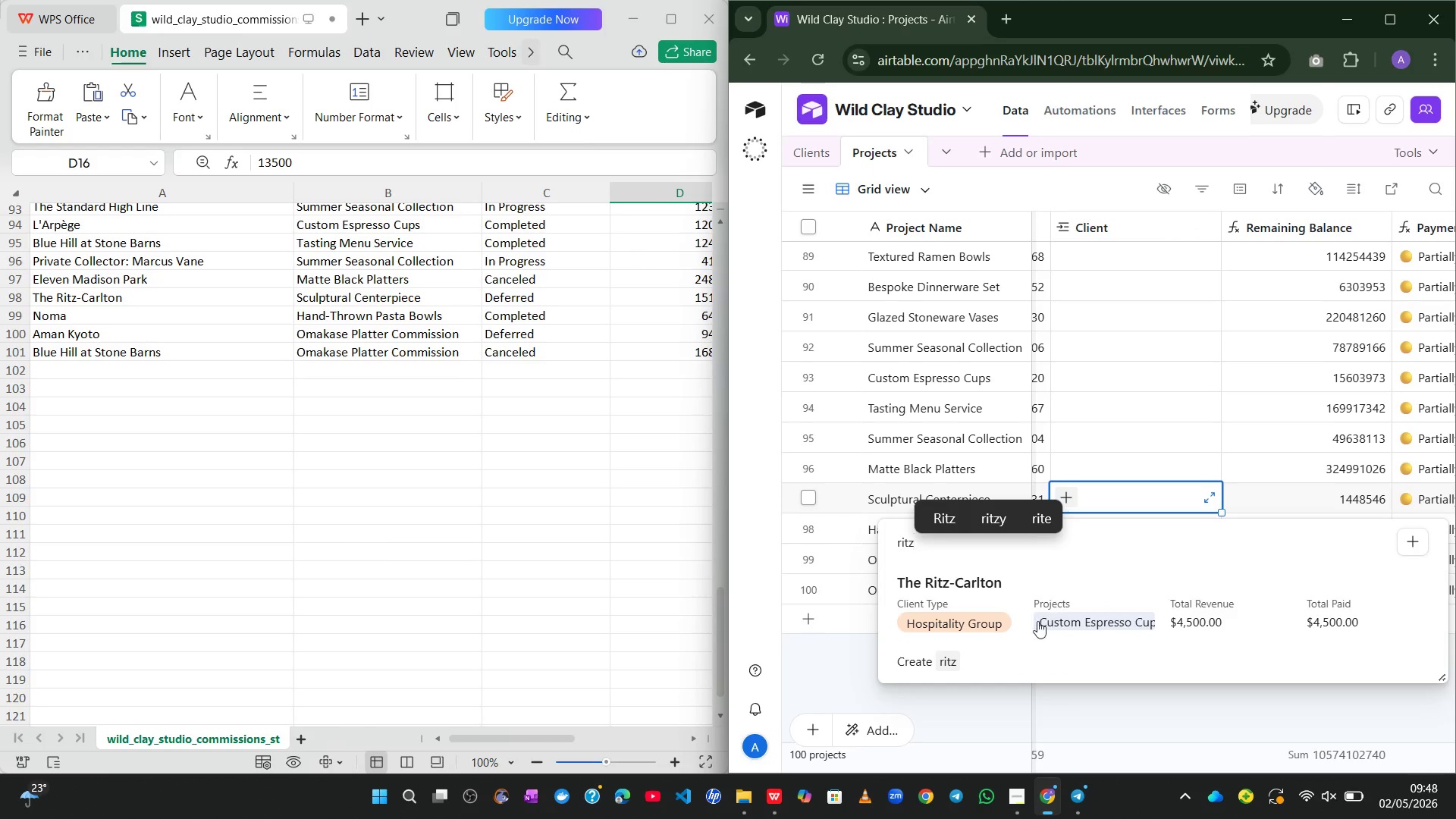 
left_click([1006, 605])
 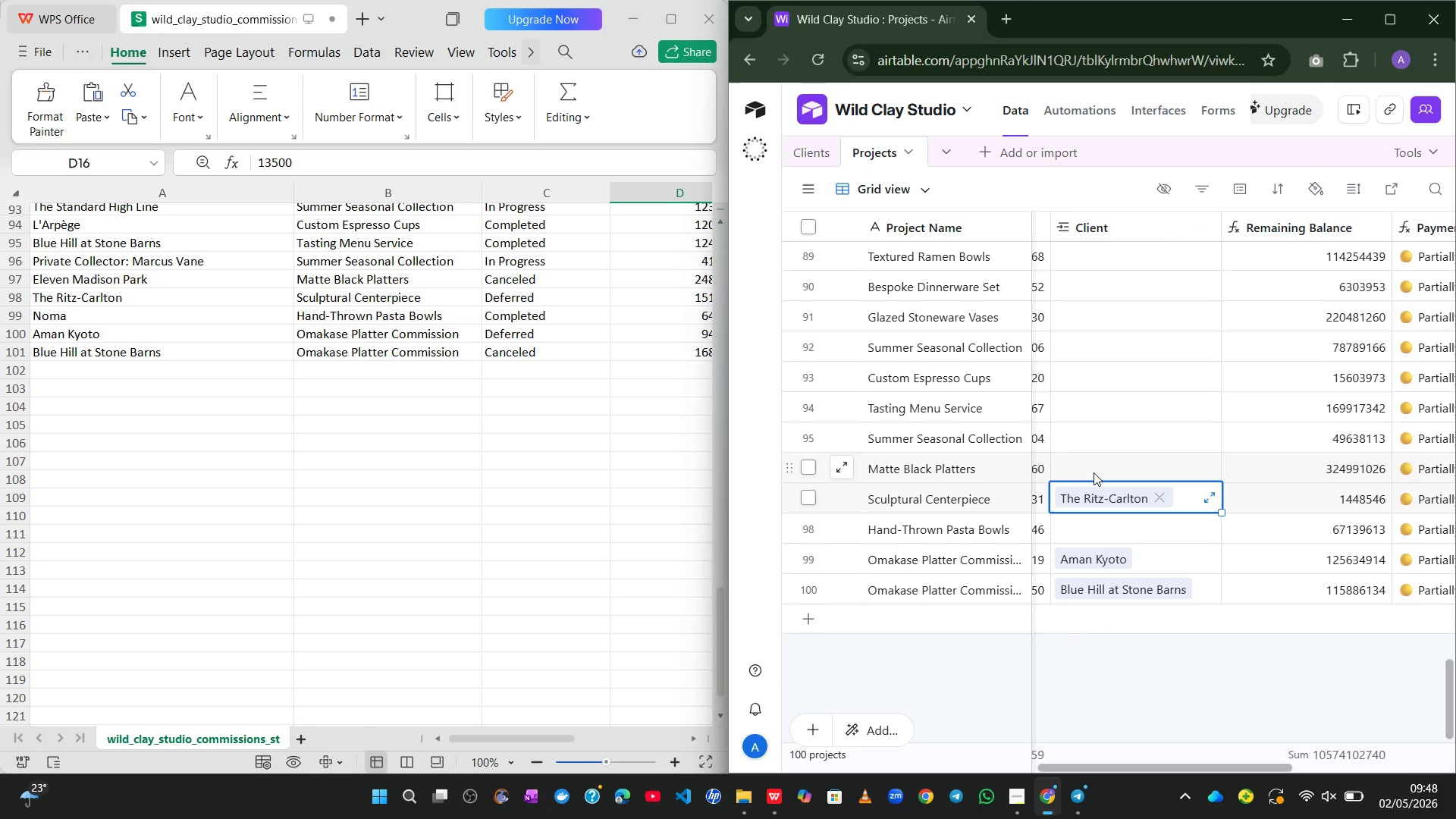 
left_click([1094, 472])
 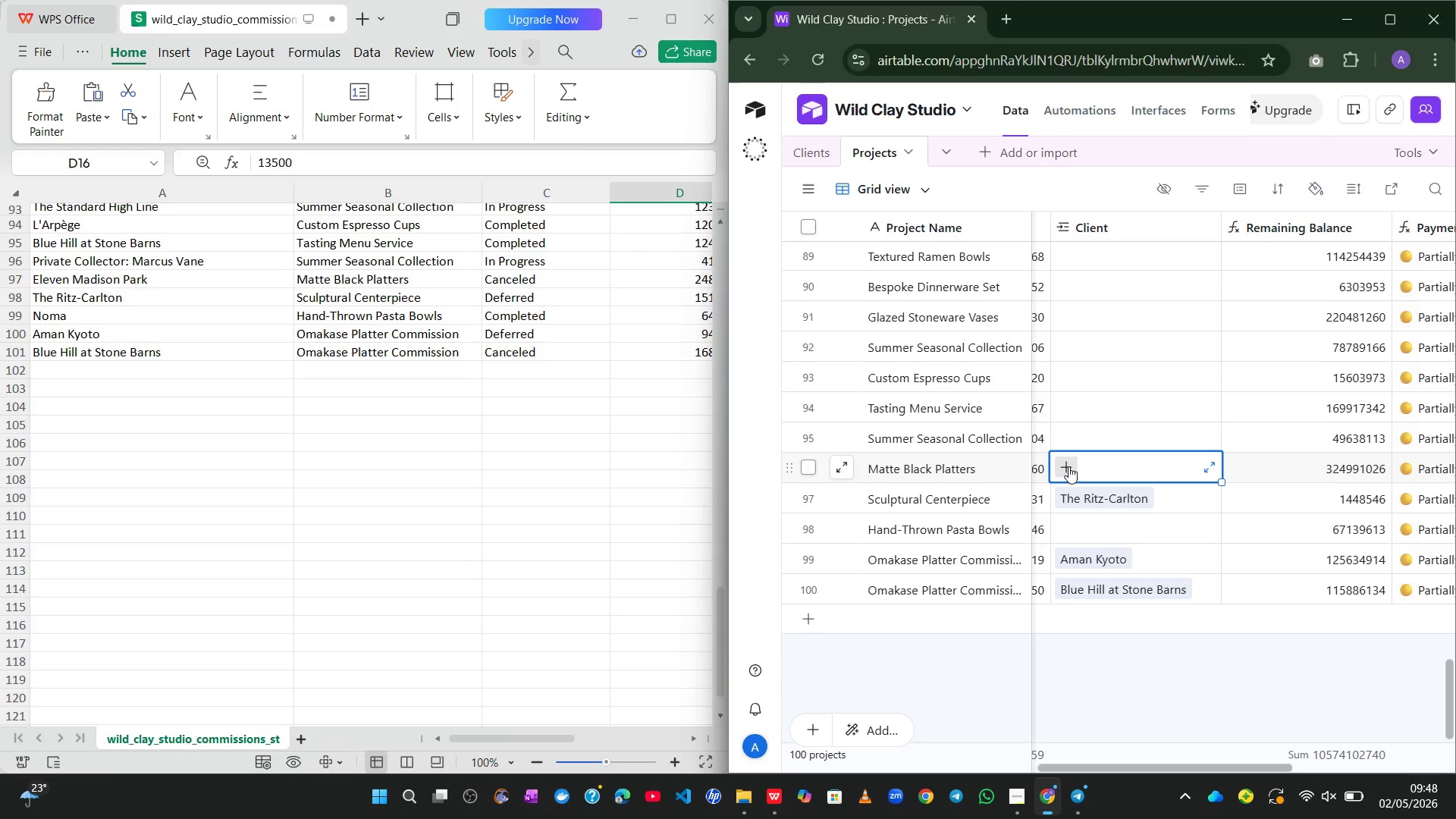 
left_click([1063, 465])
 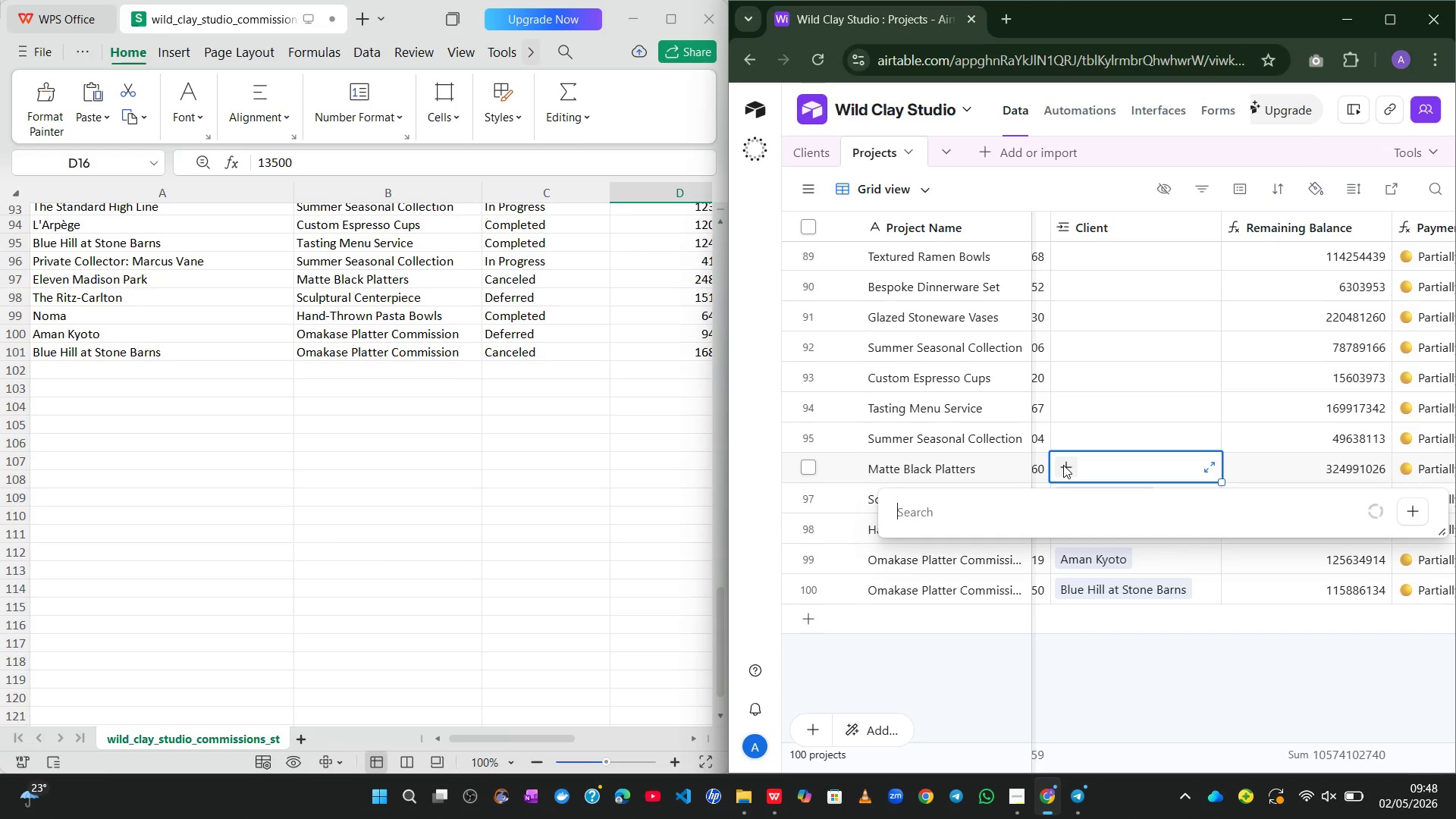 
type(elev)
 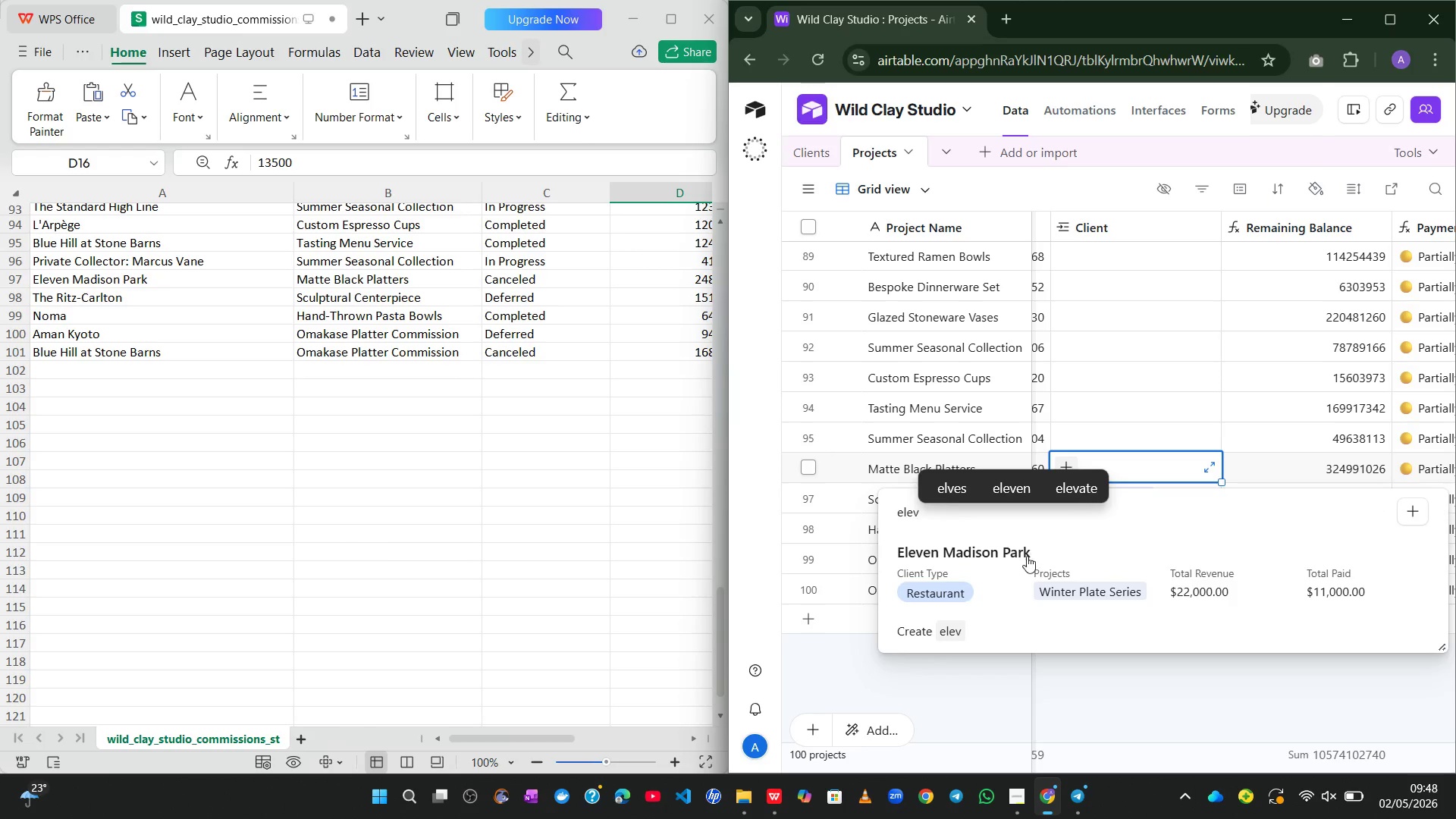 
left_click([1019, 566])
 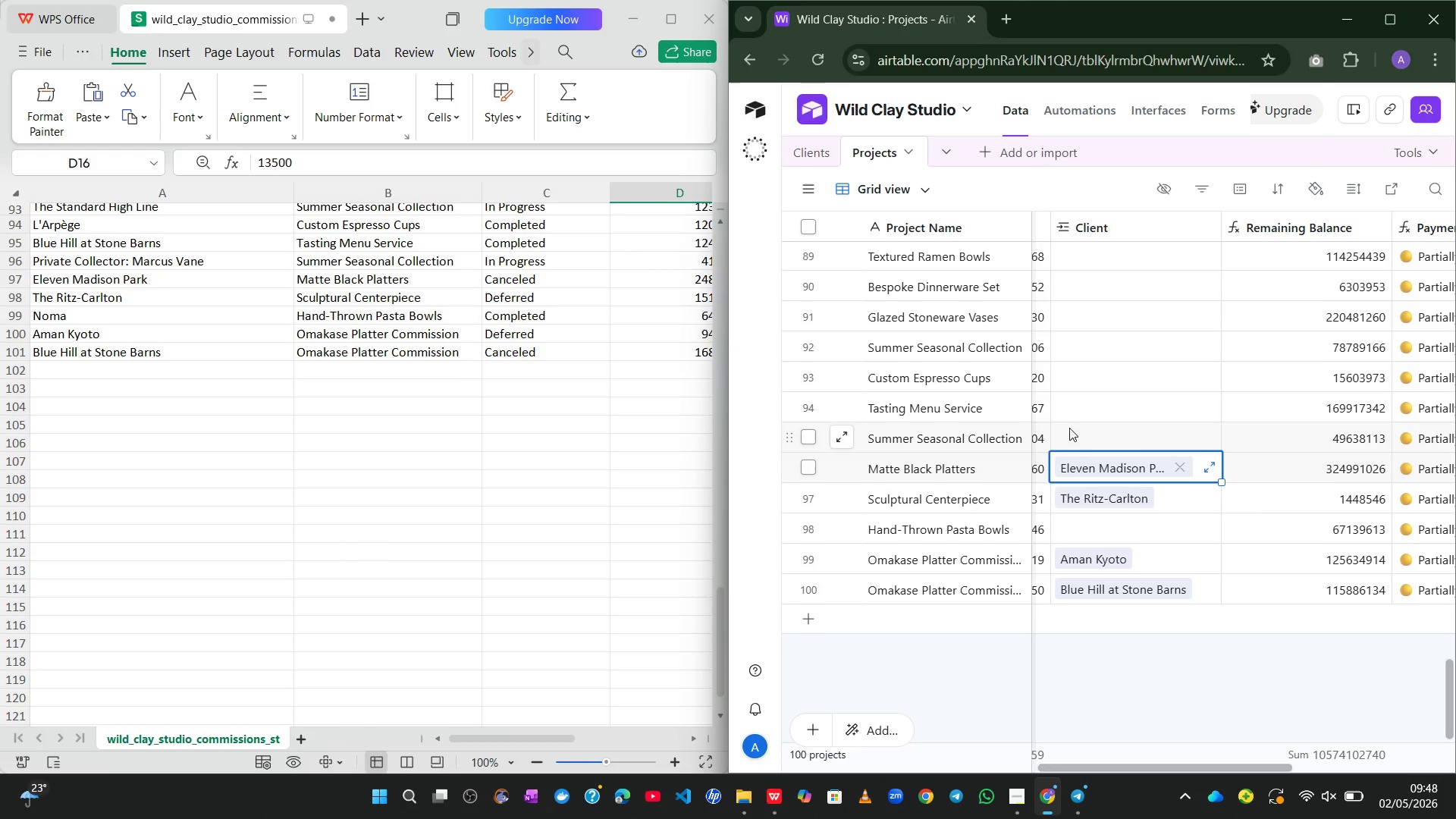 
left_click([1068, 436])
 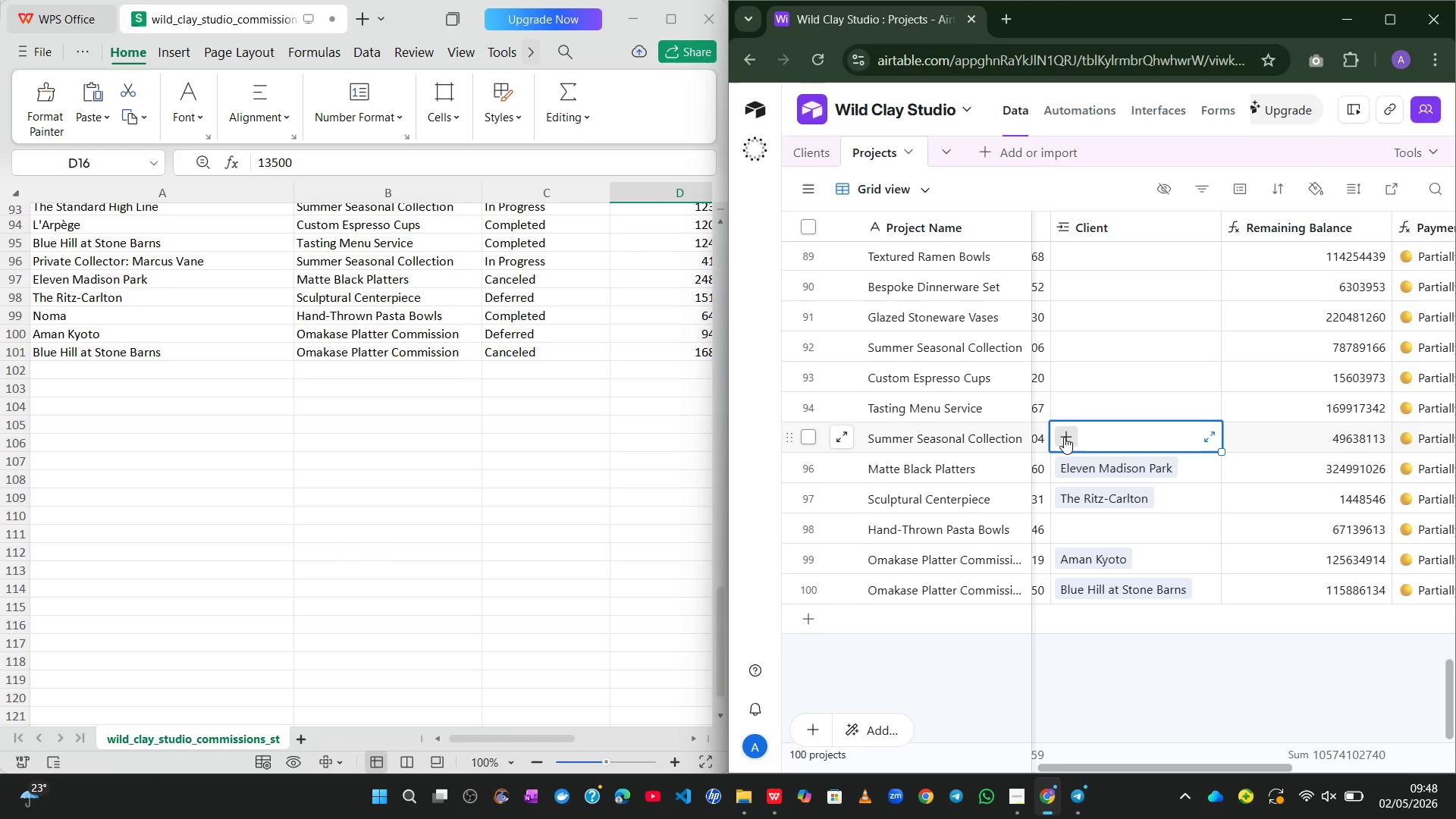 
left_click([1064, 437])
 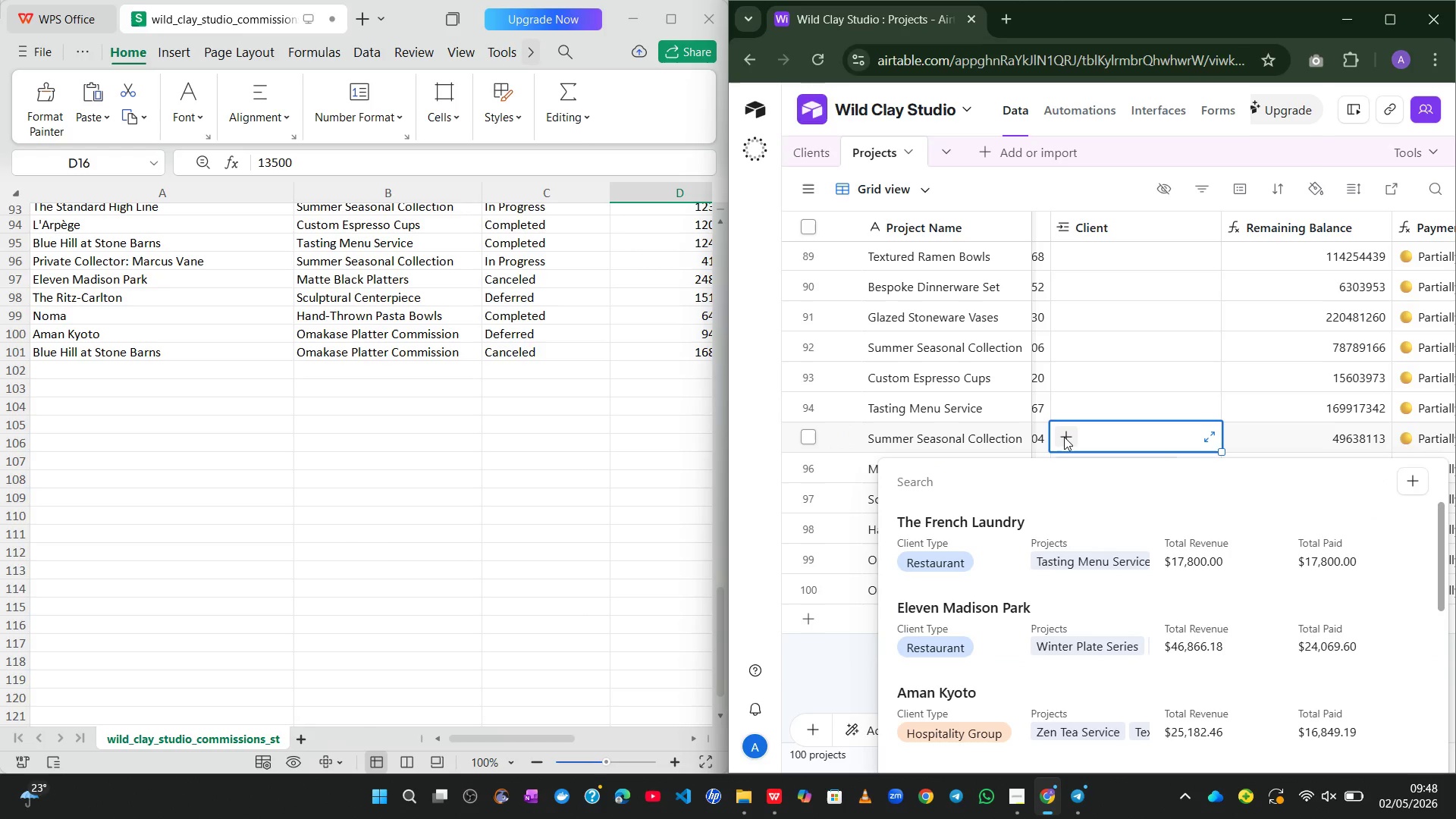 
type(priv)
 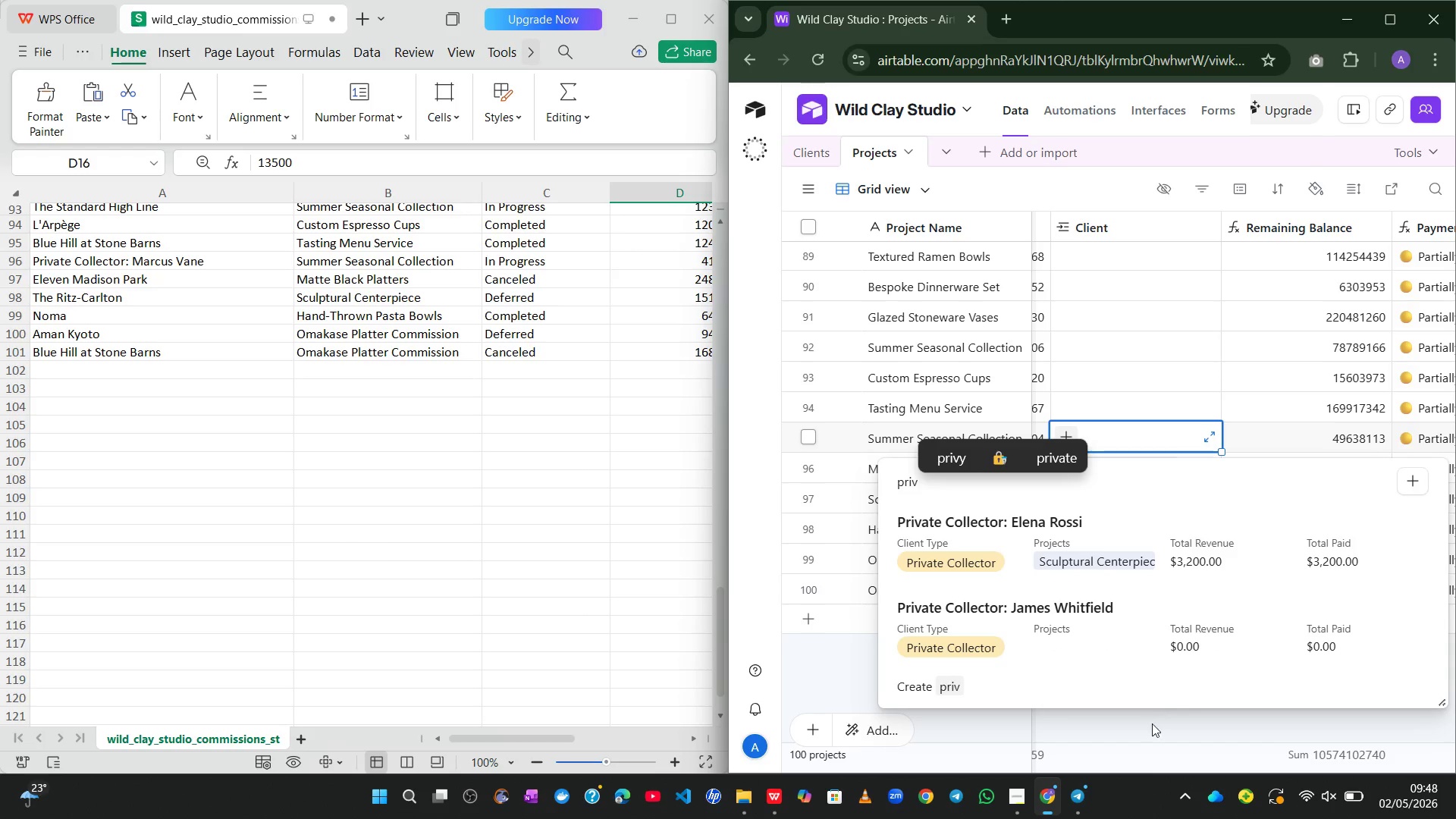 
left_click([1137, 723])
 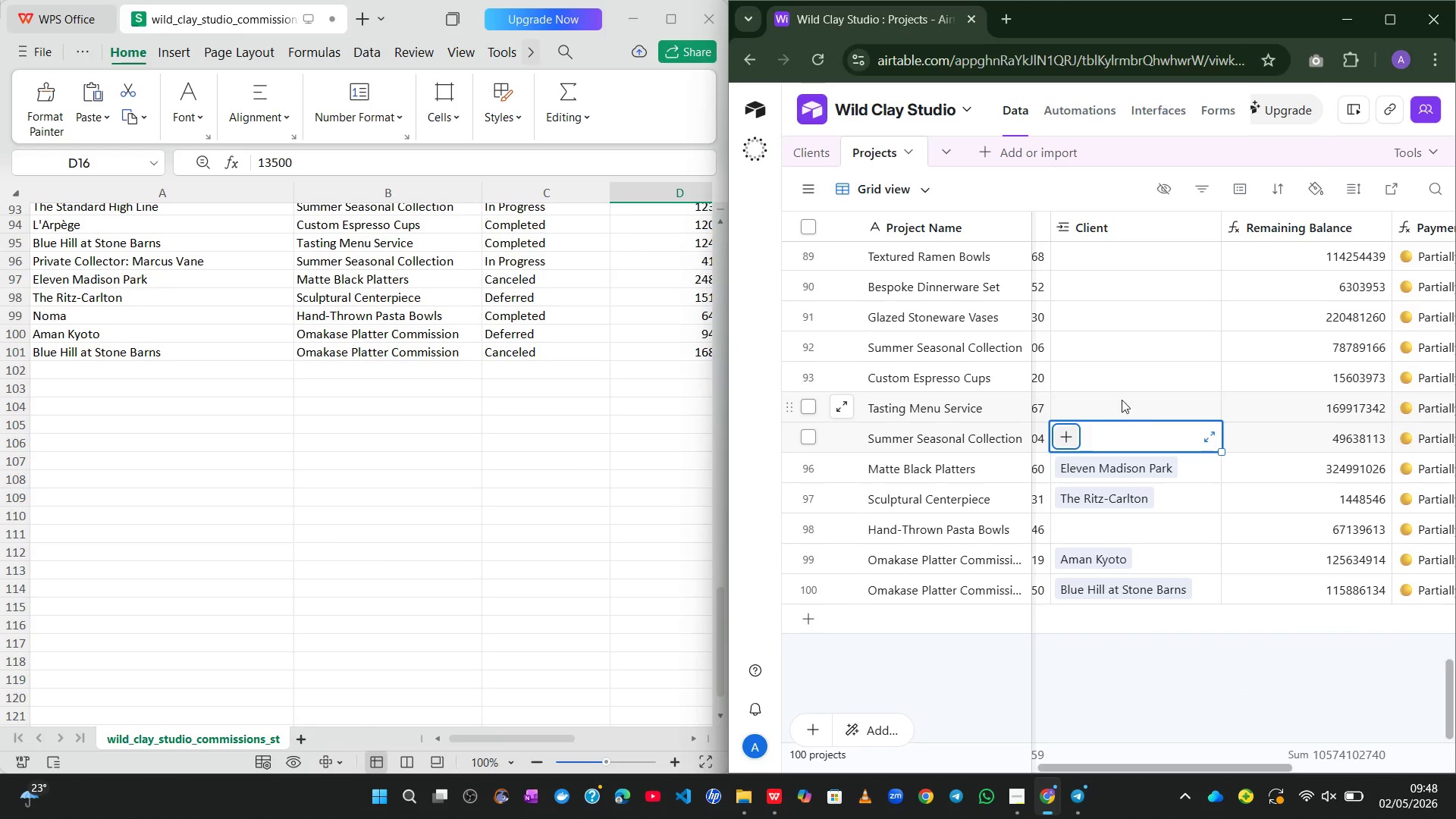 
left_click([1117, 397])
 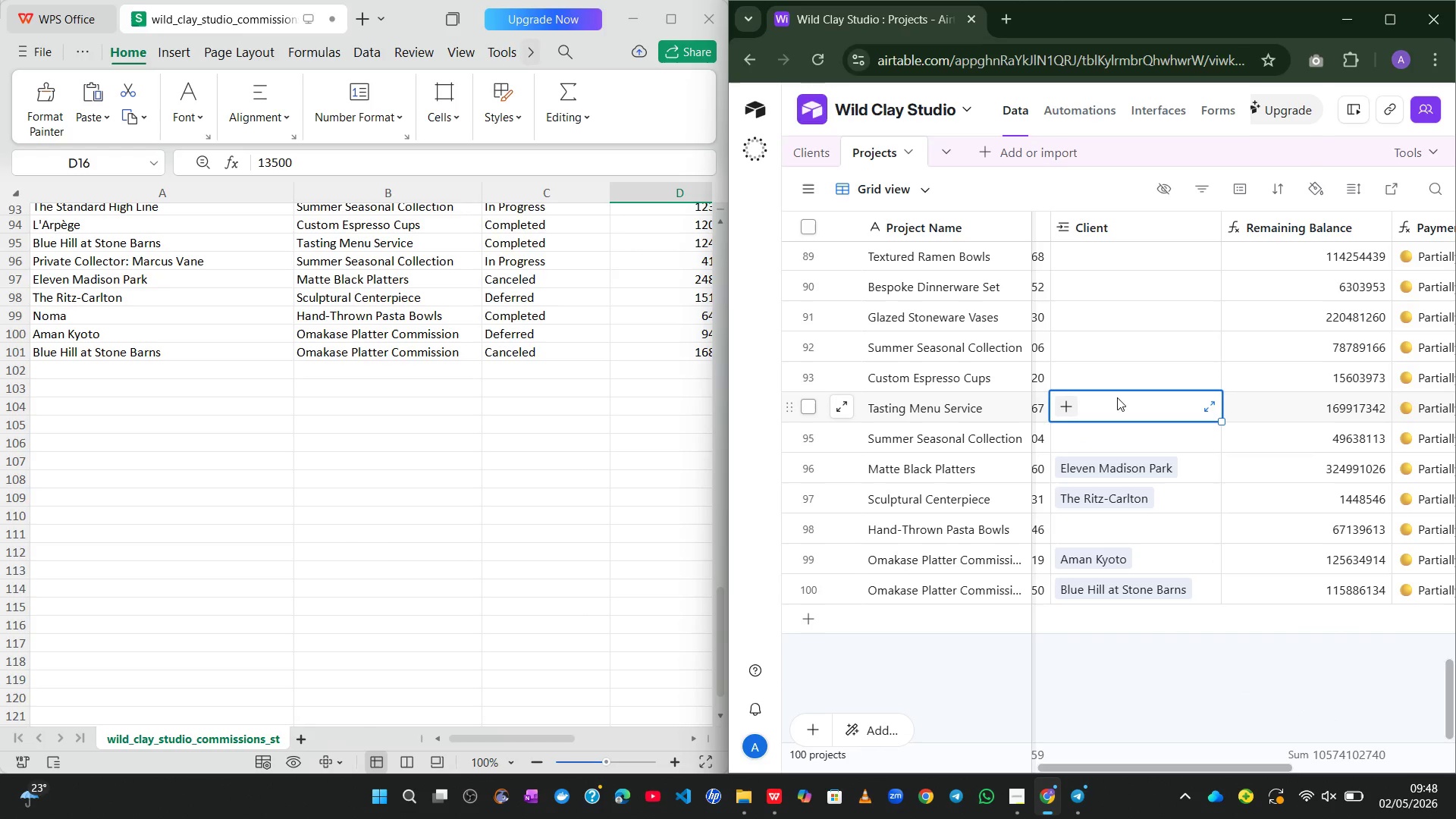 
type(Blue)
 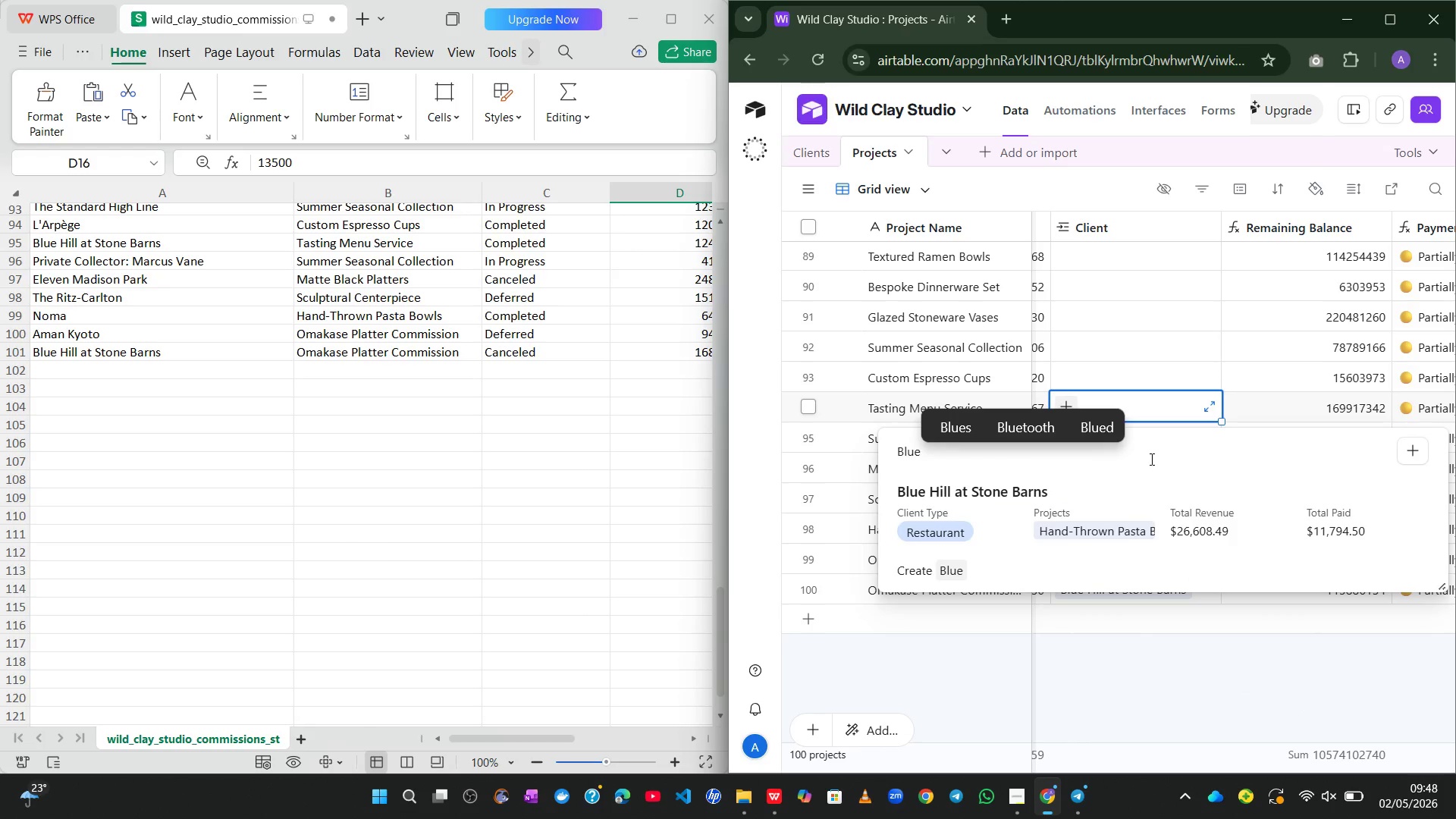 
left_click([1036, 502])
 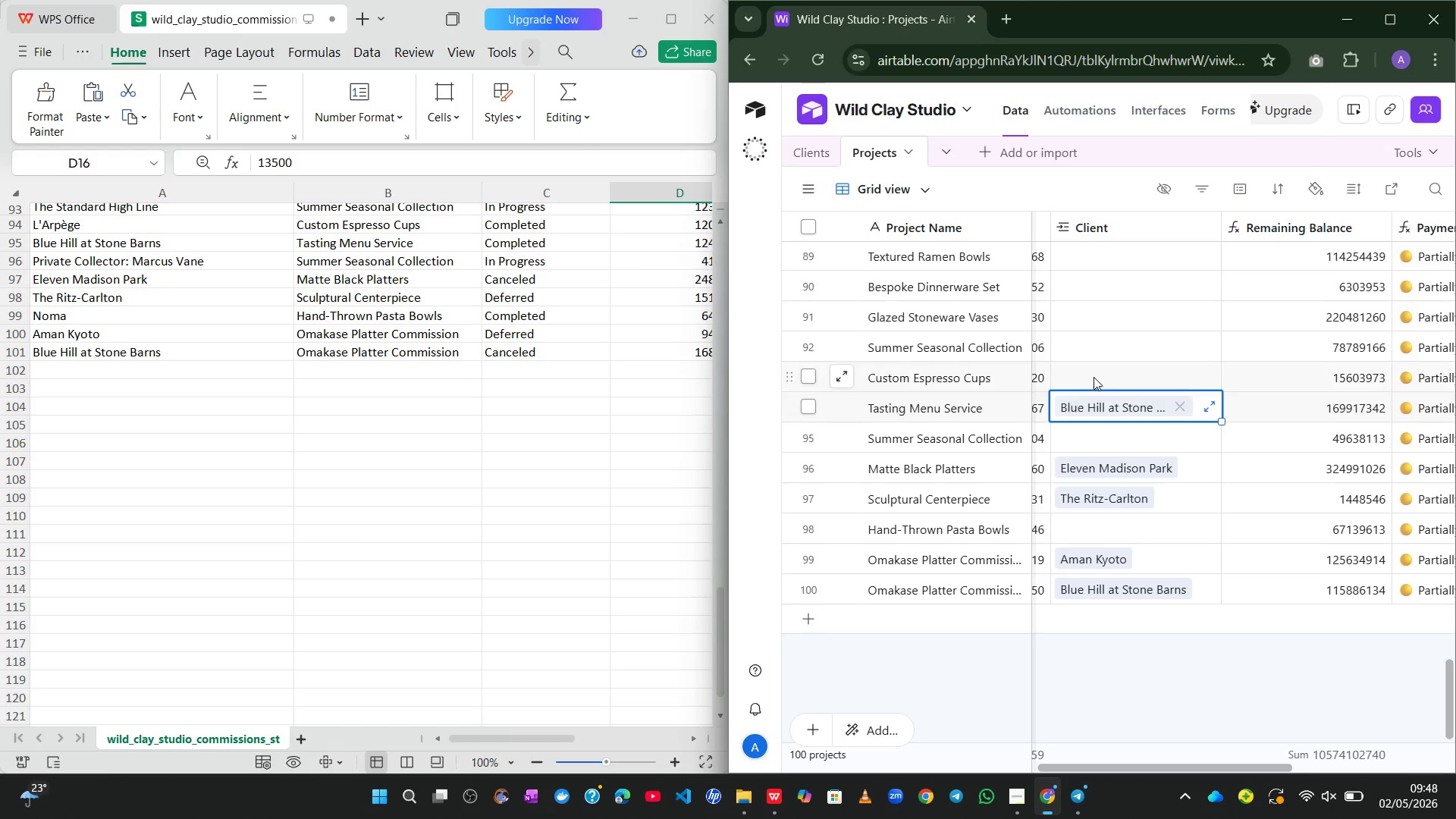 
left_click([1091, 376])
 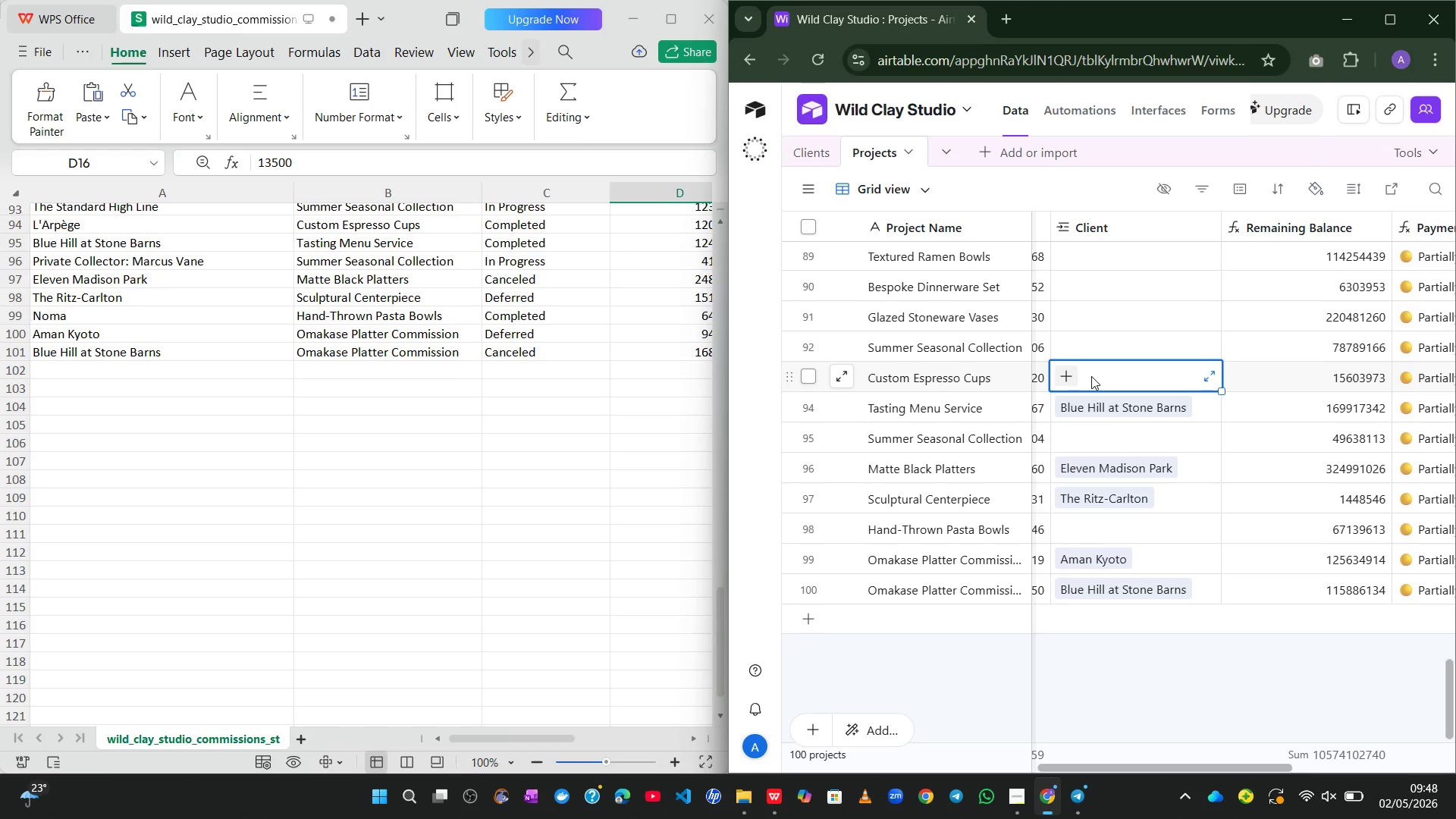 
wait(7.64)
 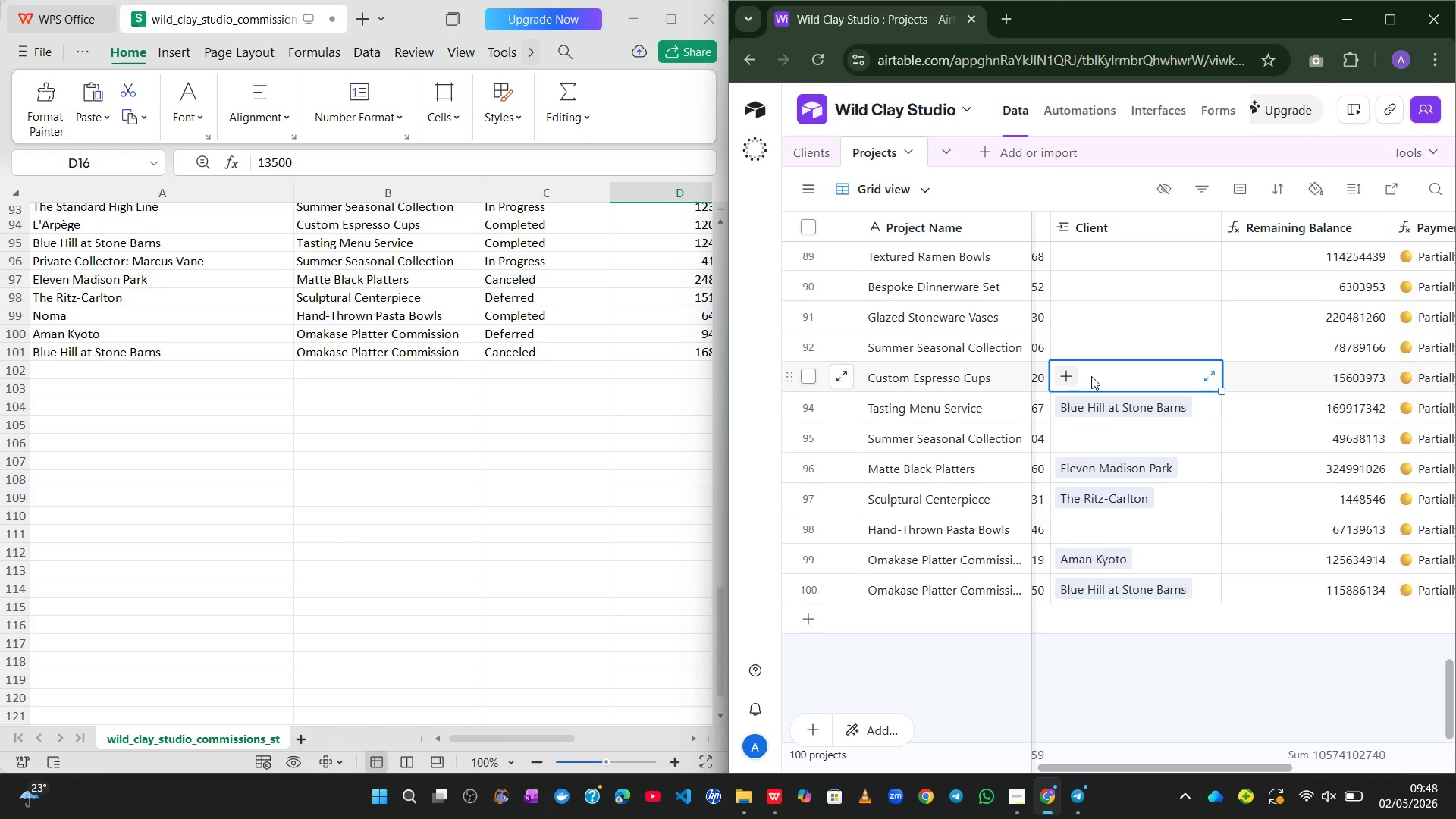 
left_click([1070, 381])
 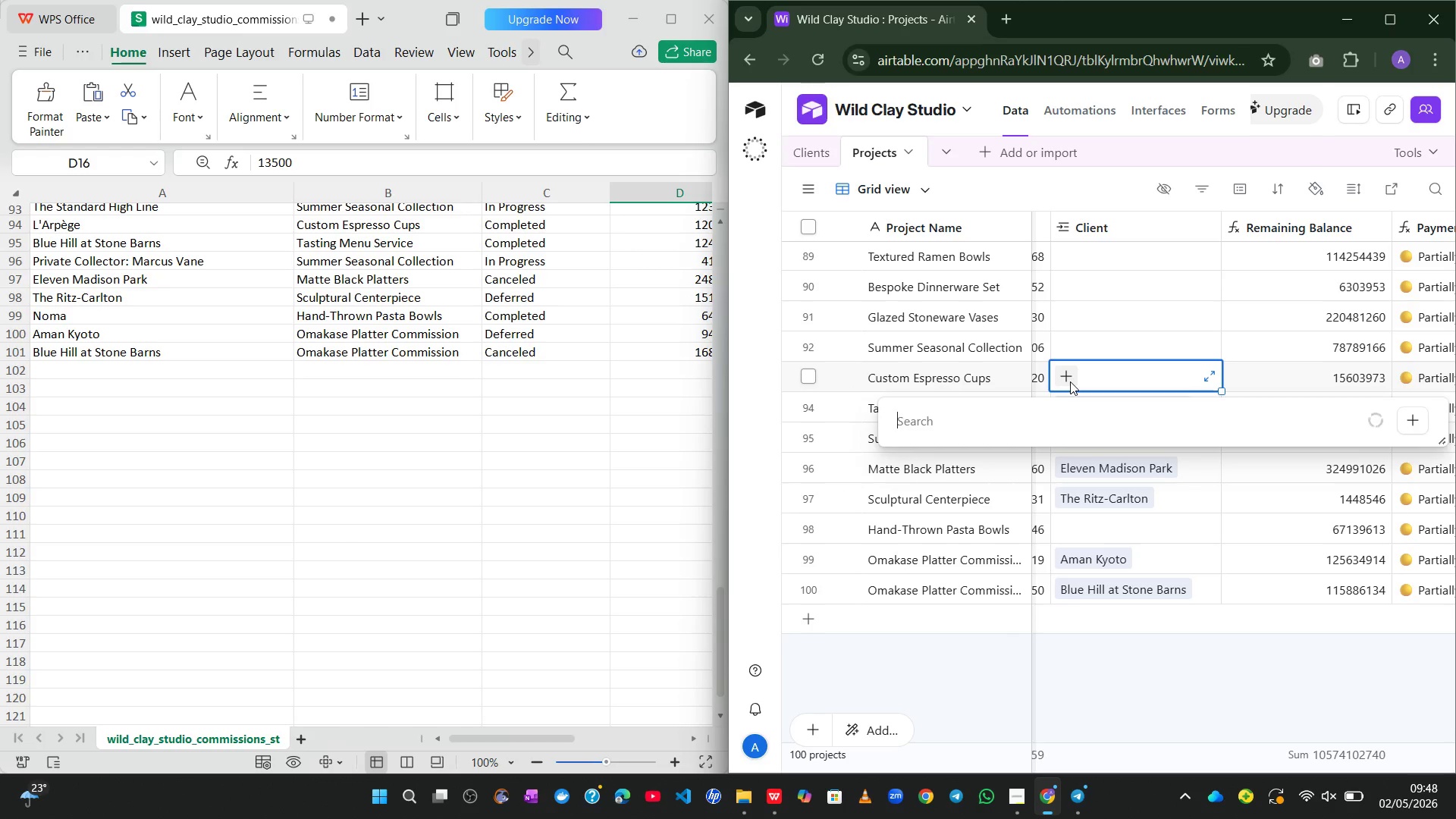 
type(L`)
key(Backspace)
type(ap)
key(Backspace)
key(Backspace)
key(Backspace)
key(Backspace)
 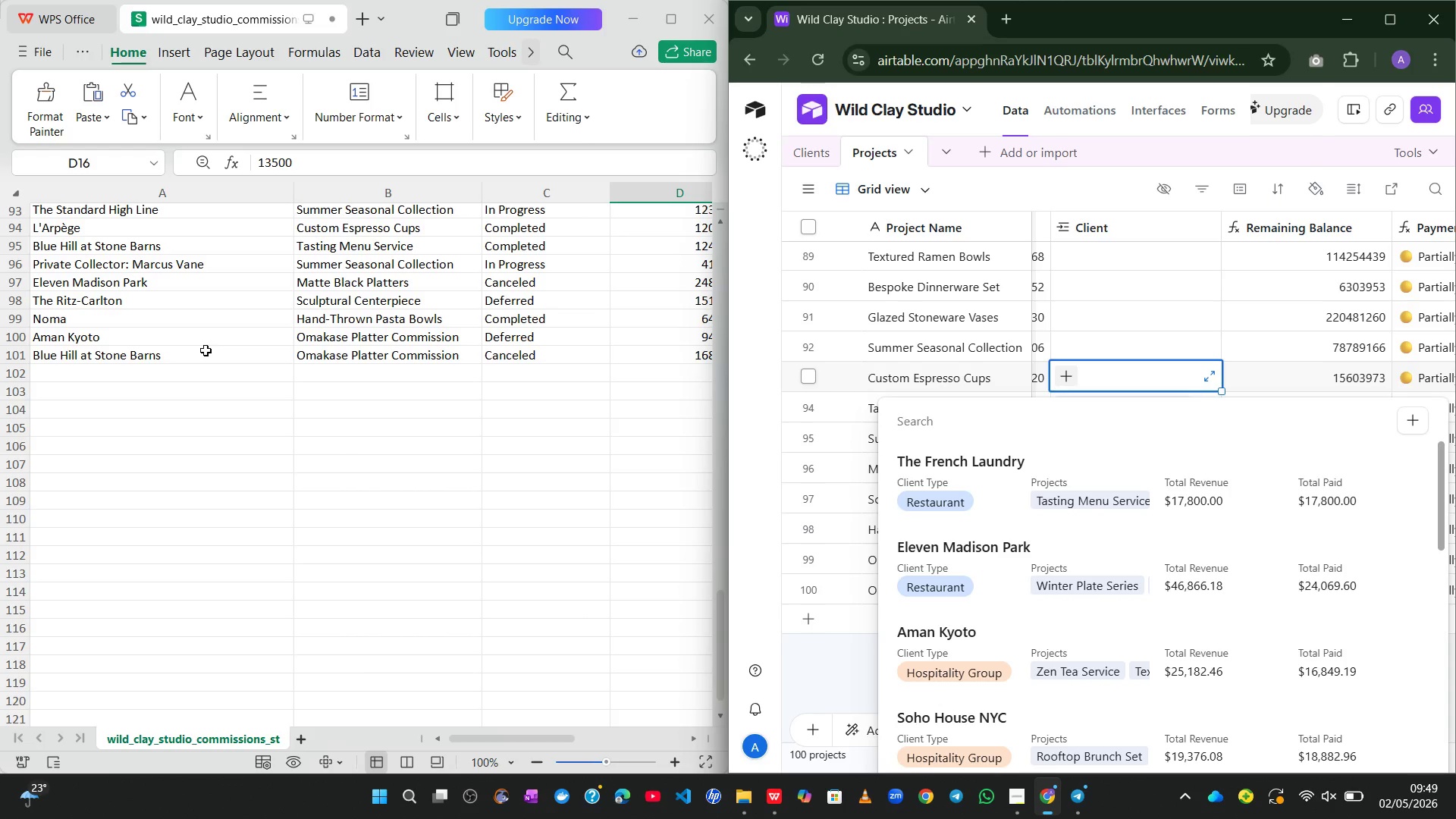 
wait(15.42)
 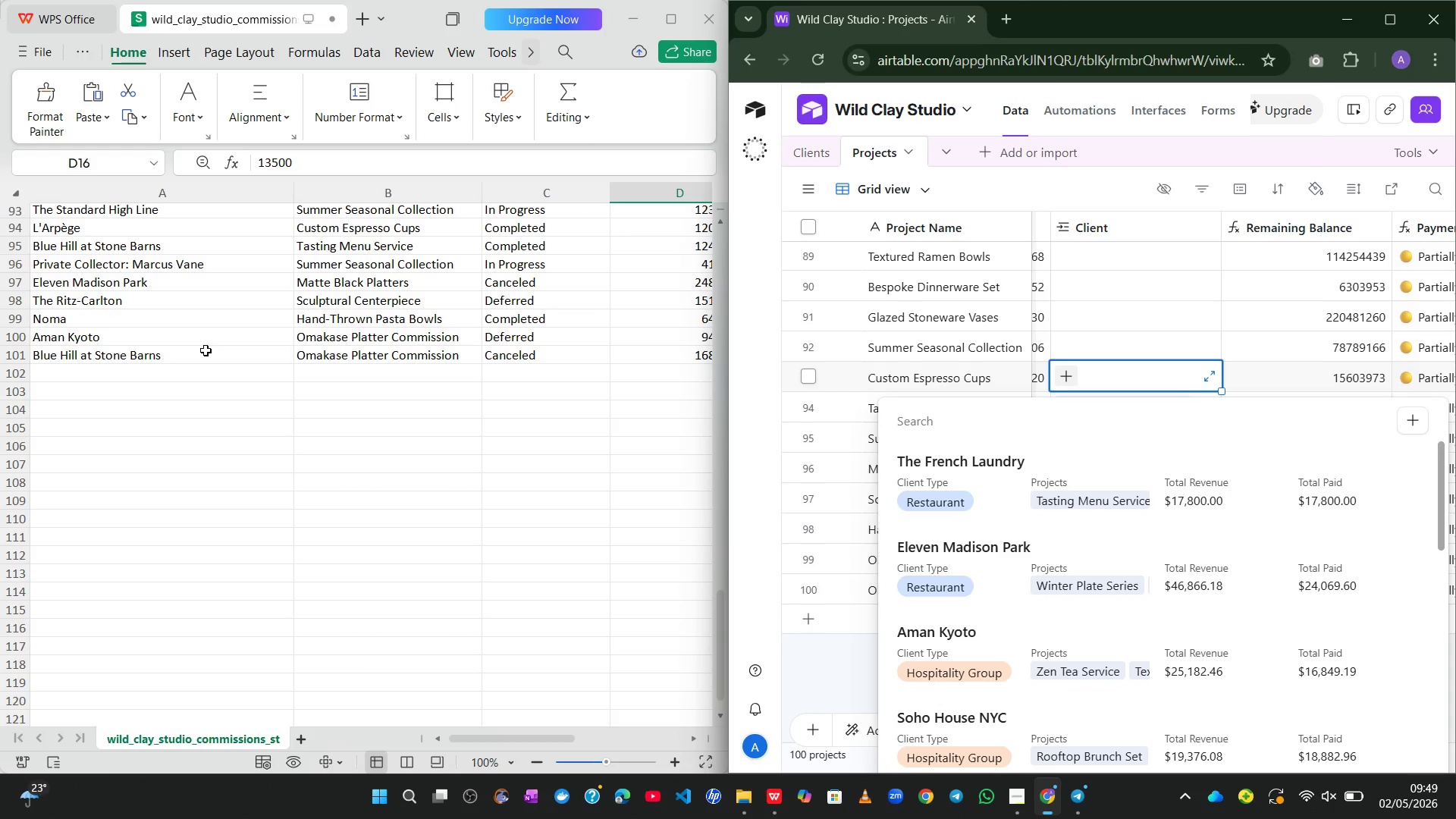 
left_click([1119, 344])
 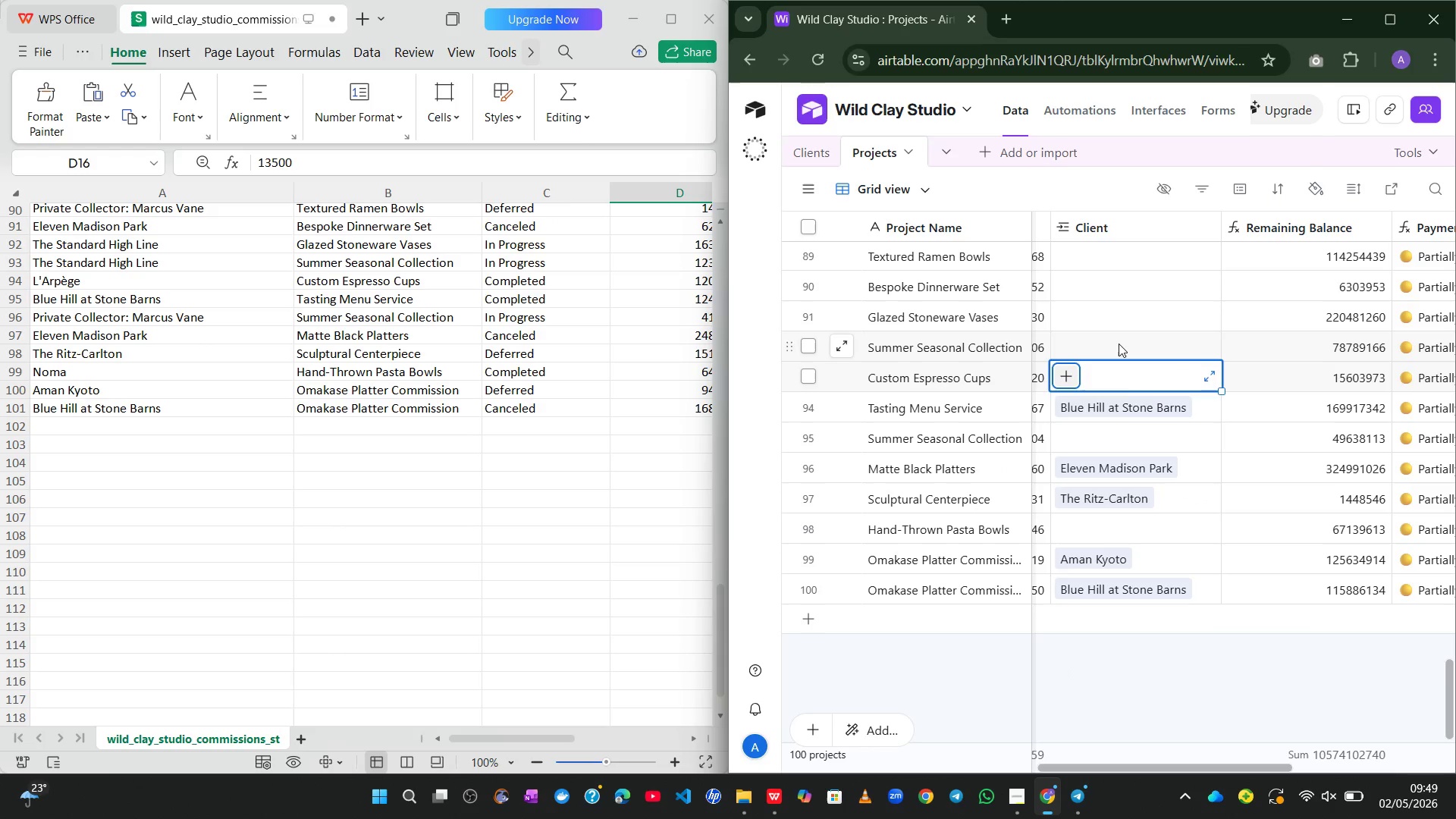 
left_click([1119, 344])
 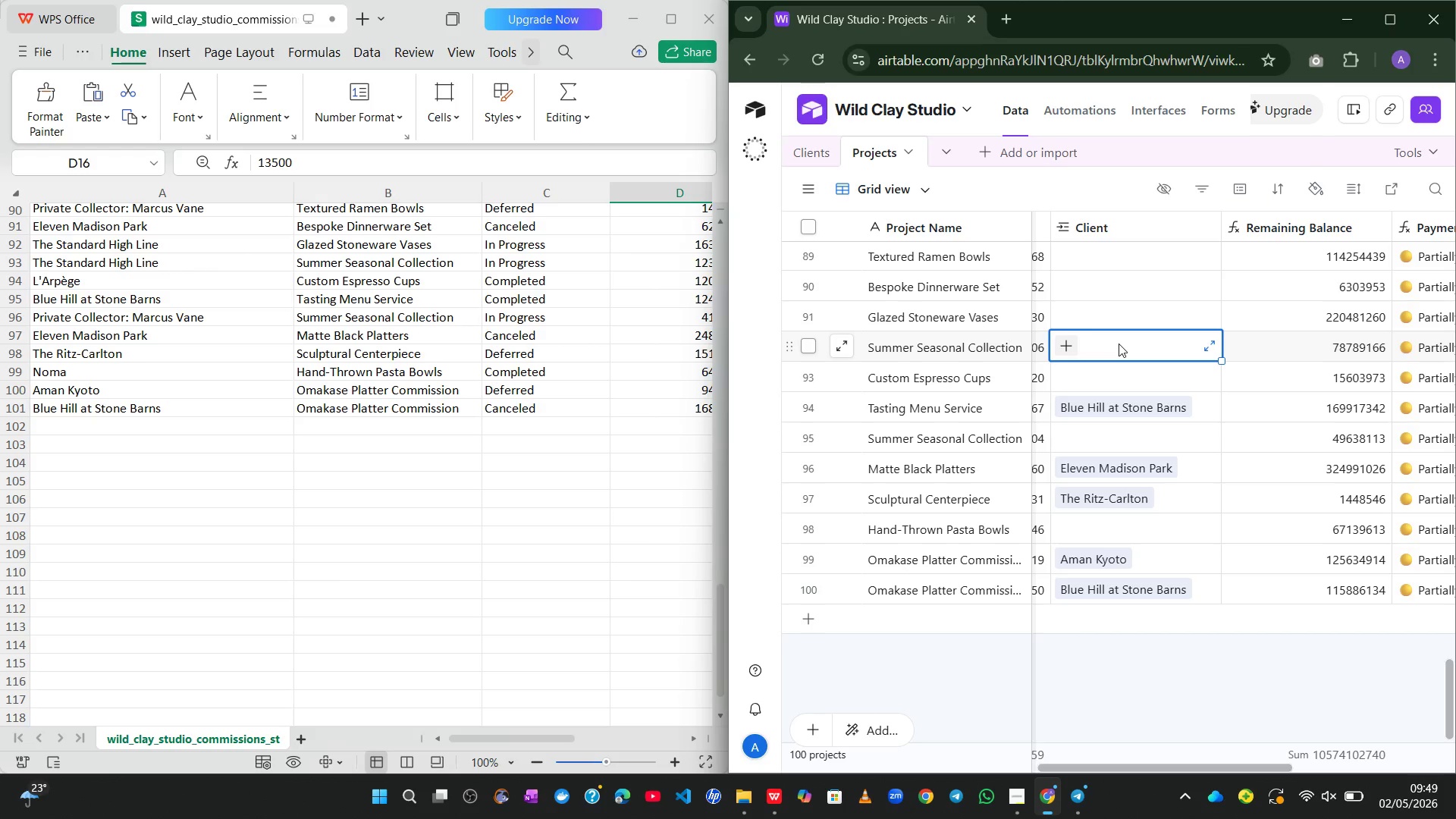 
left_click([1068, 348])
 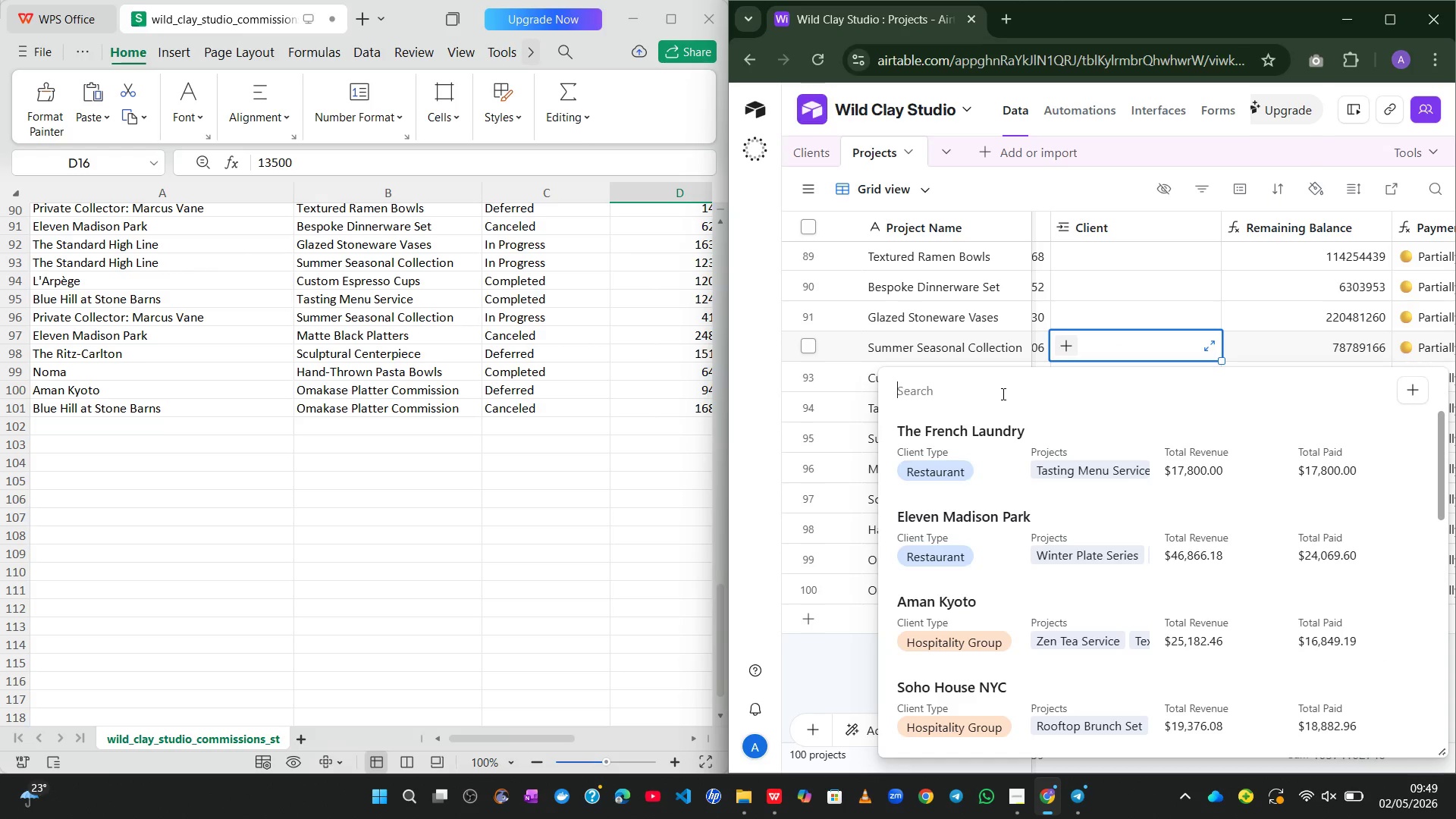 
type(st)
 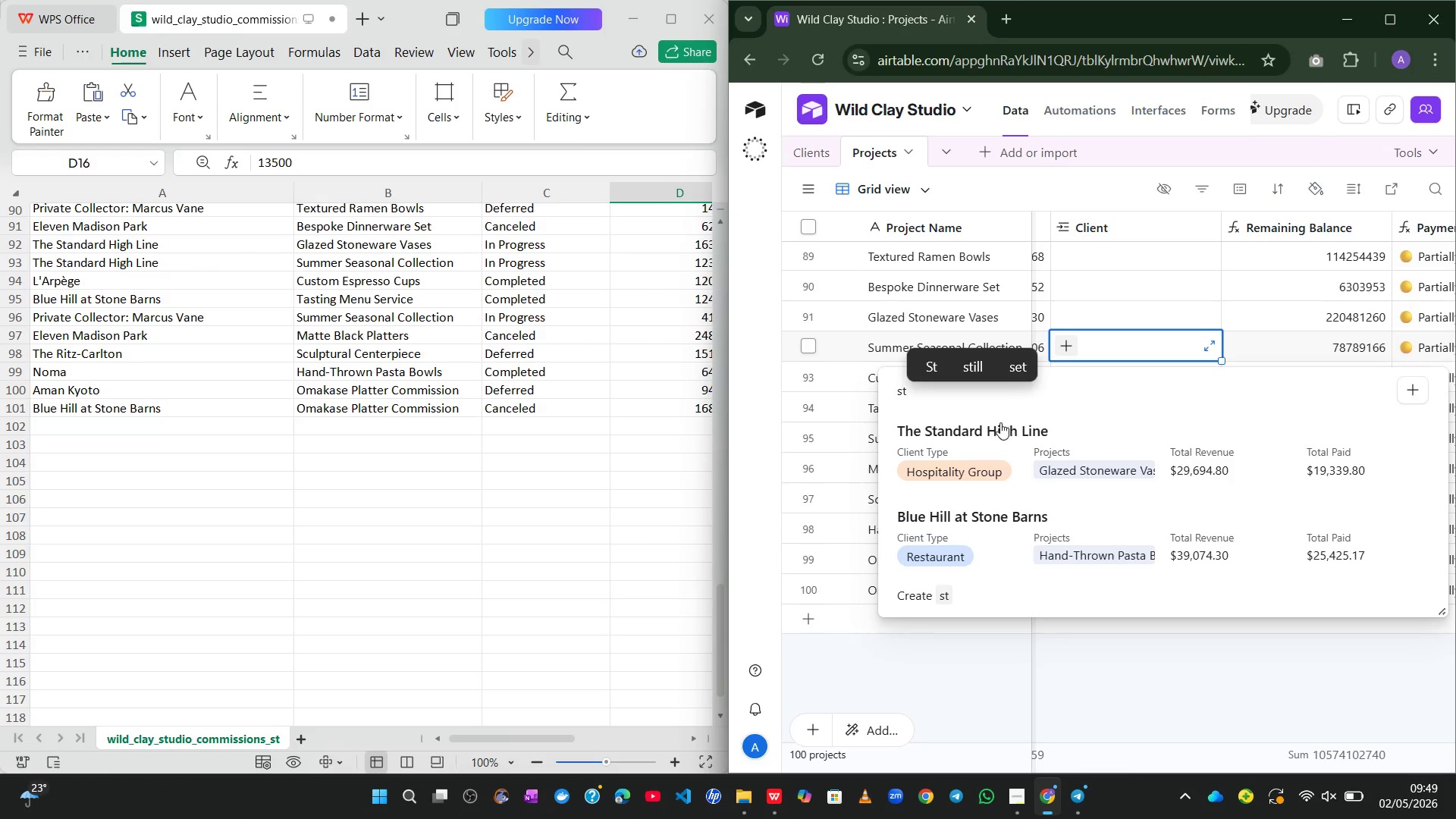 
left_click([996, 433])
 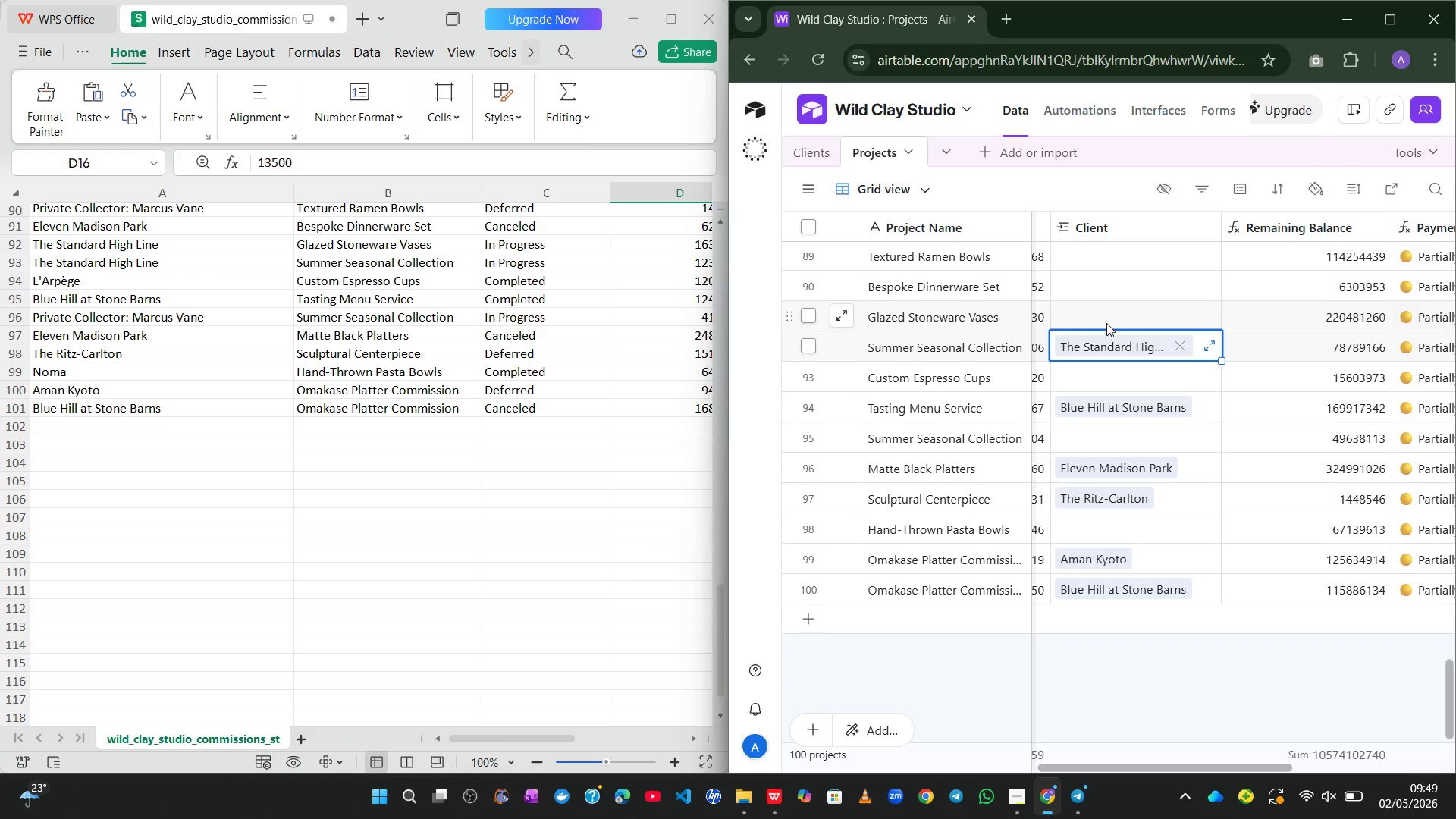 
left_click([1103, 319])
 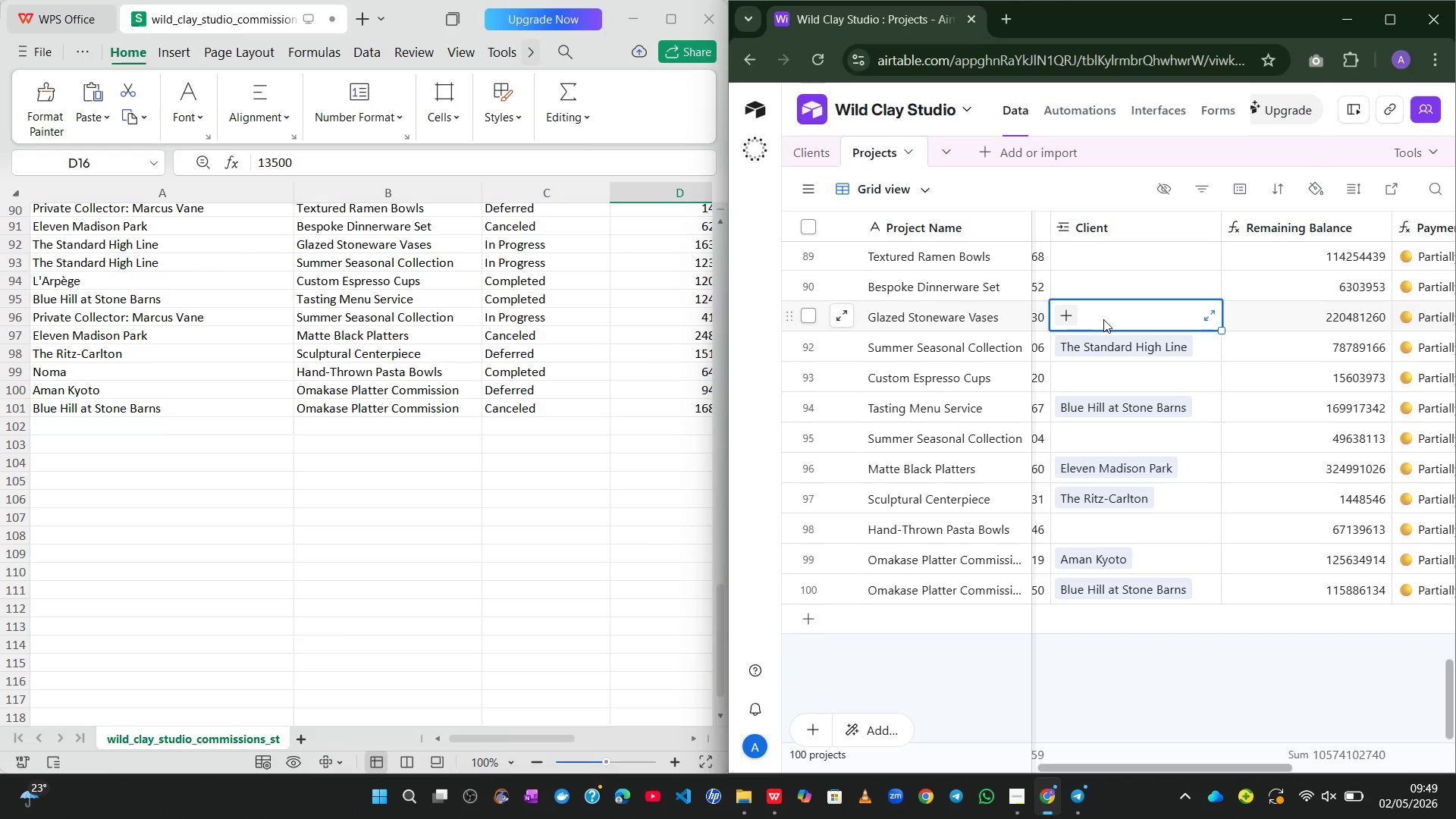 
wait(5.33)
 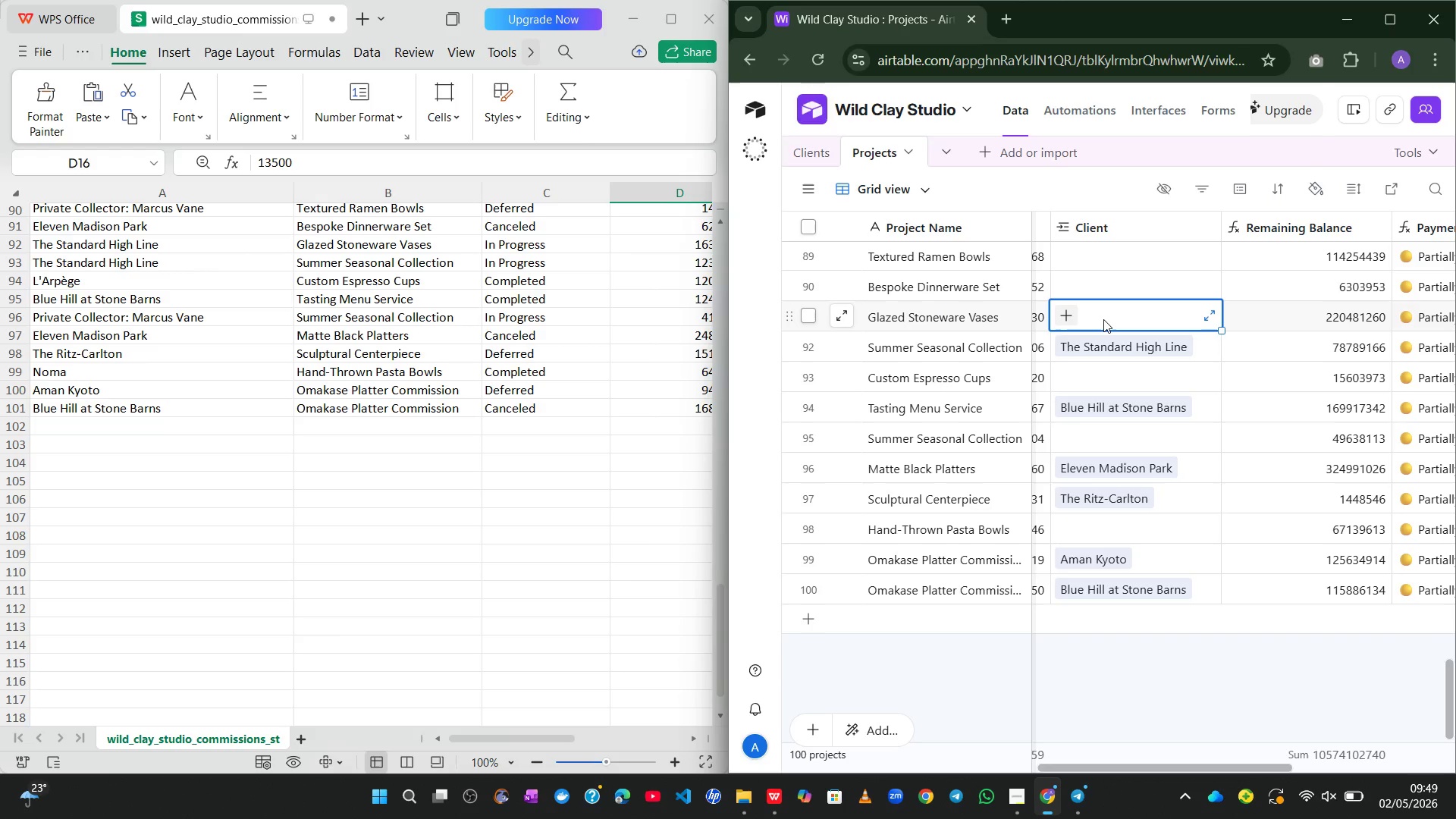 
left_click([1065, 318])
 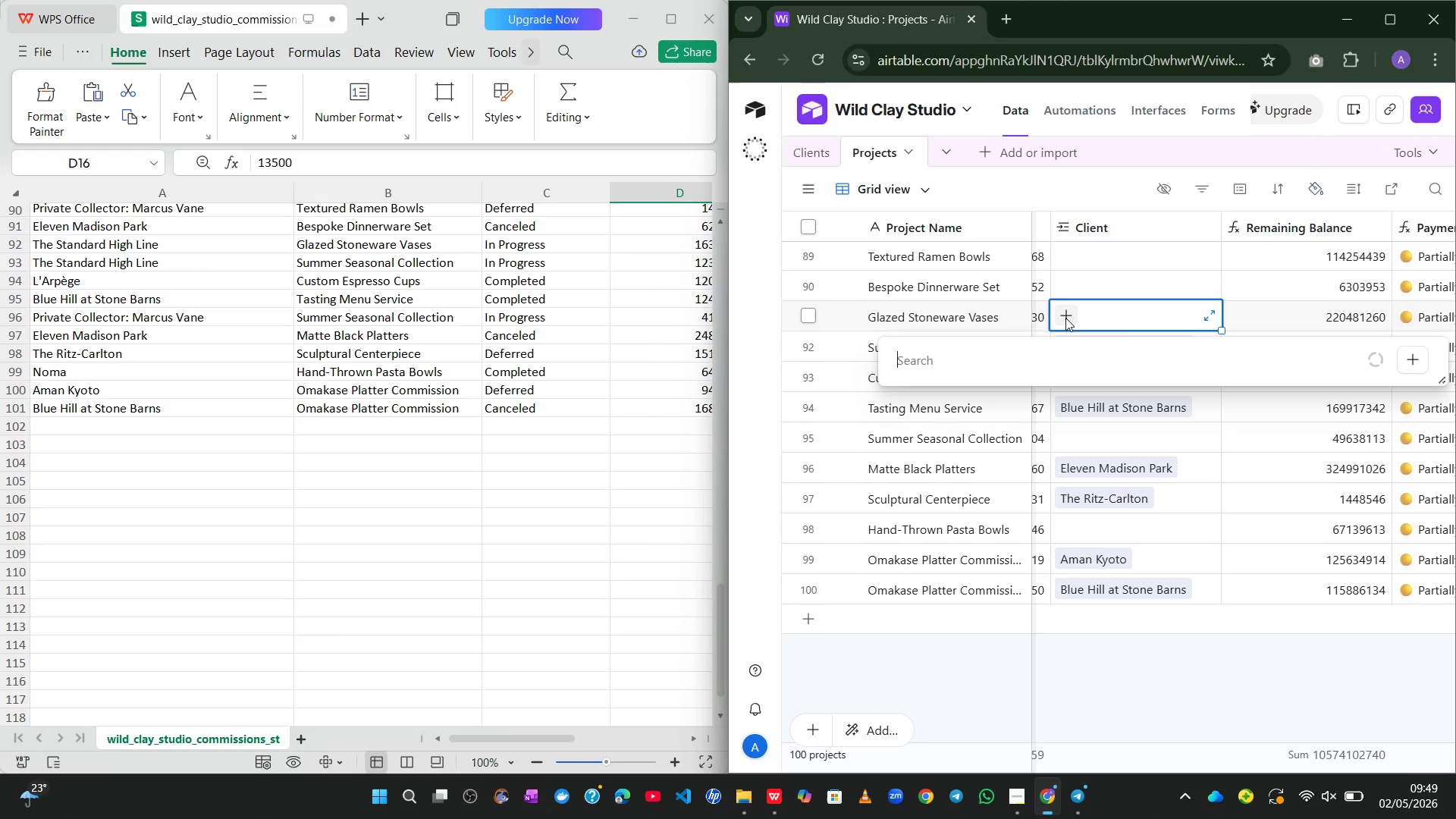 
type(st)
 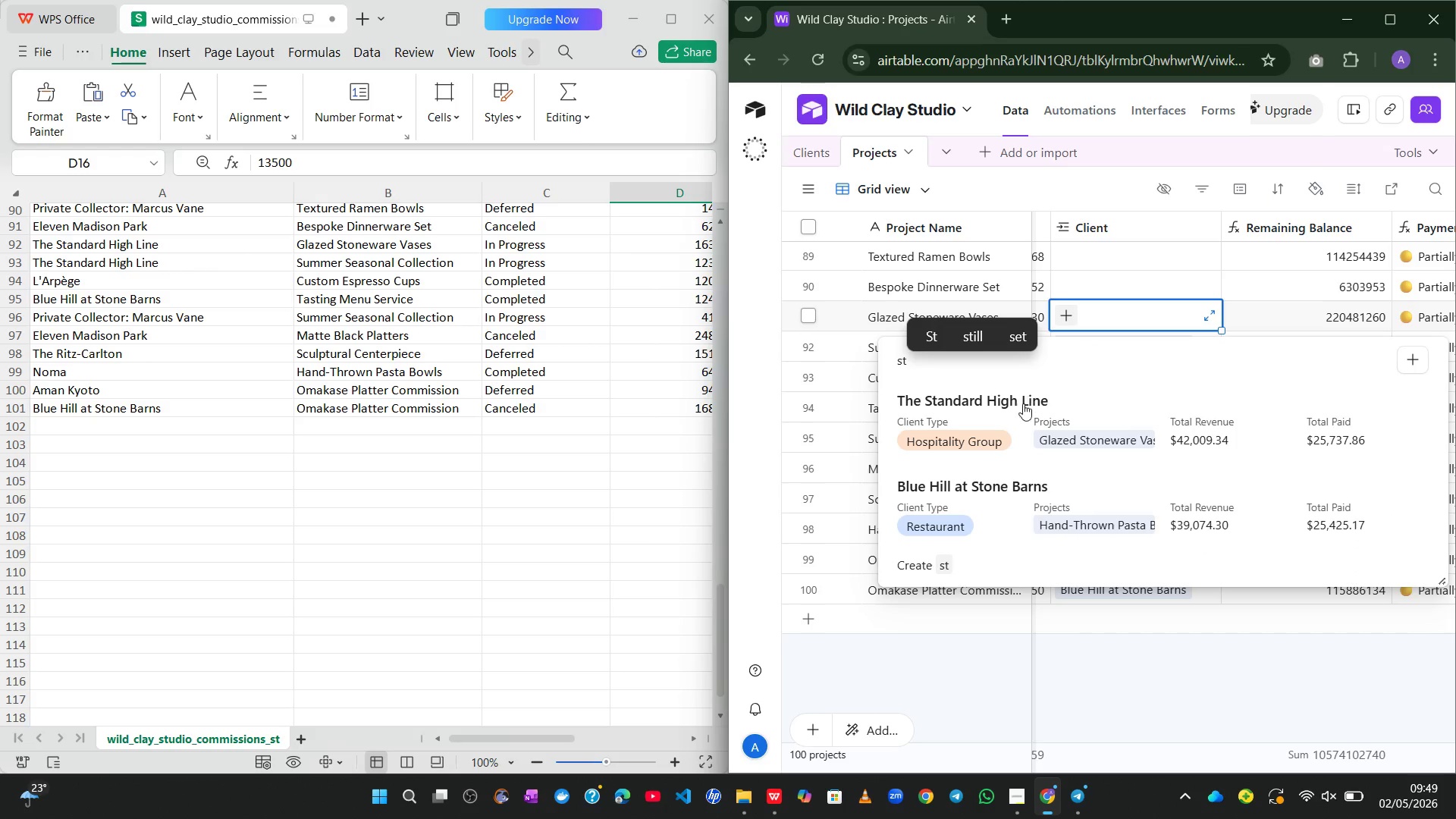 
left_click([1018, 413])
 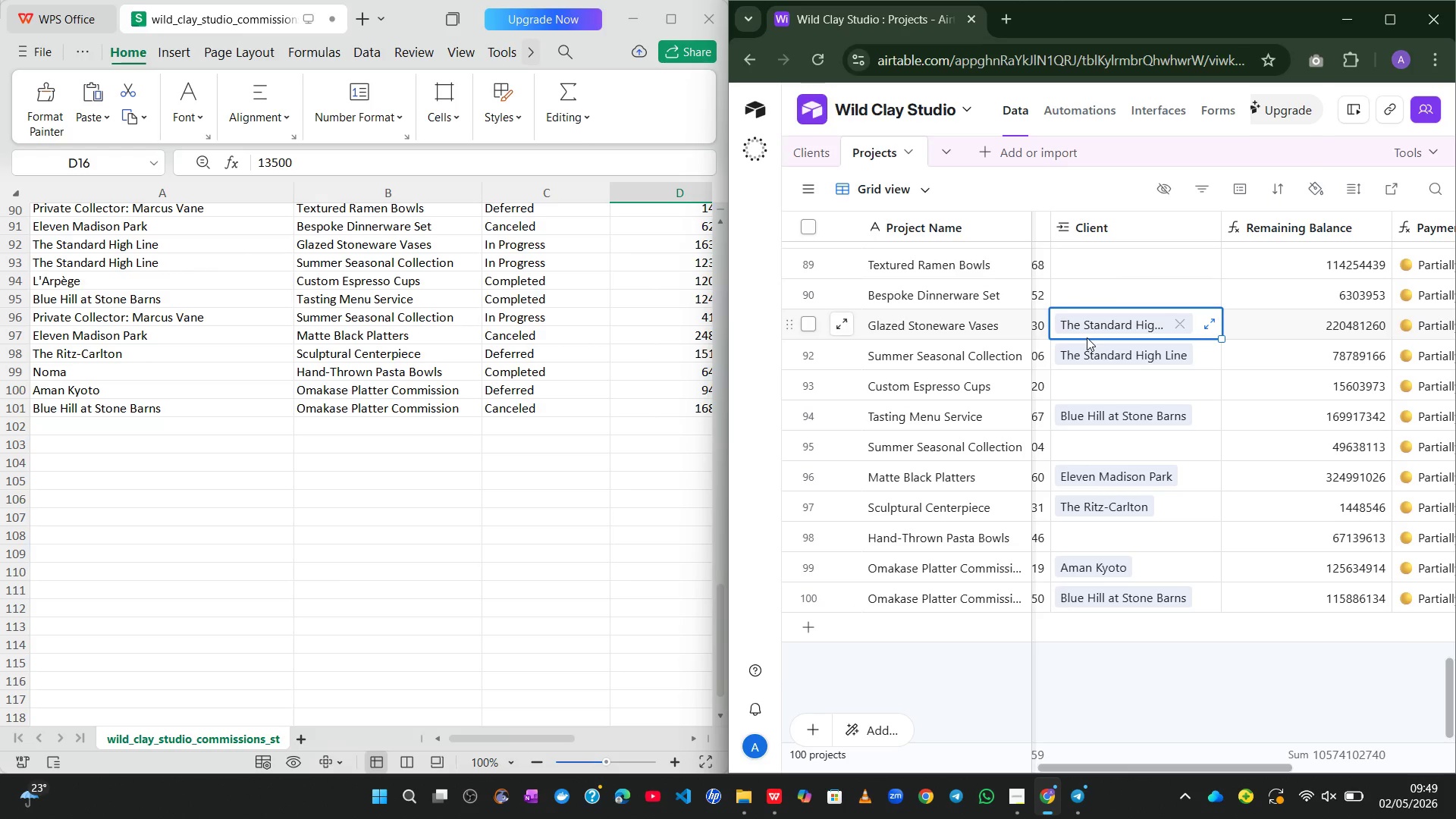 
left_click([1103, 295])
 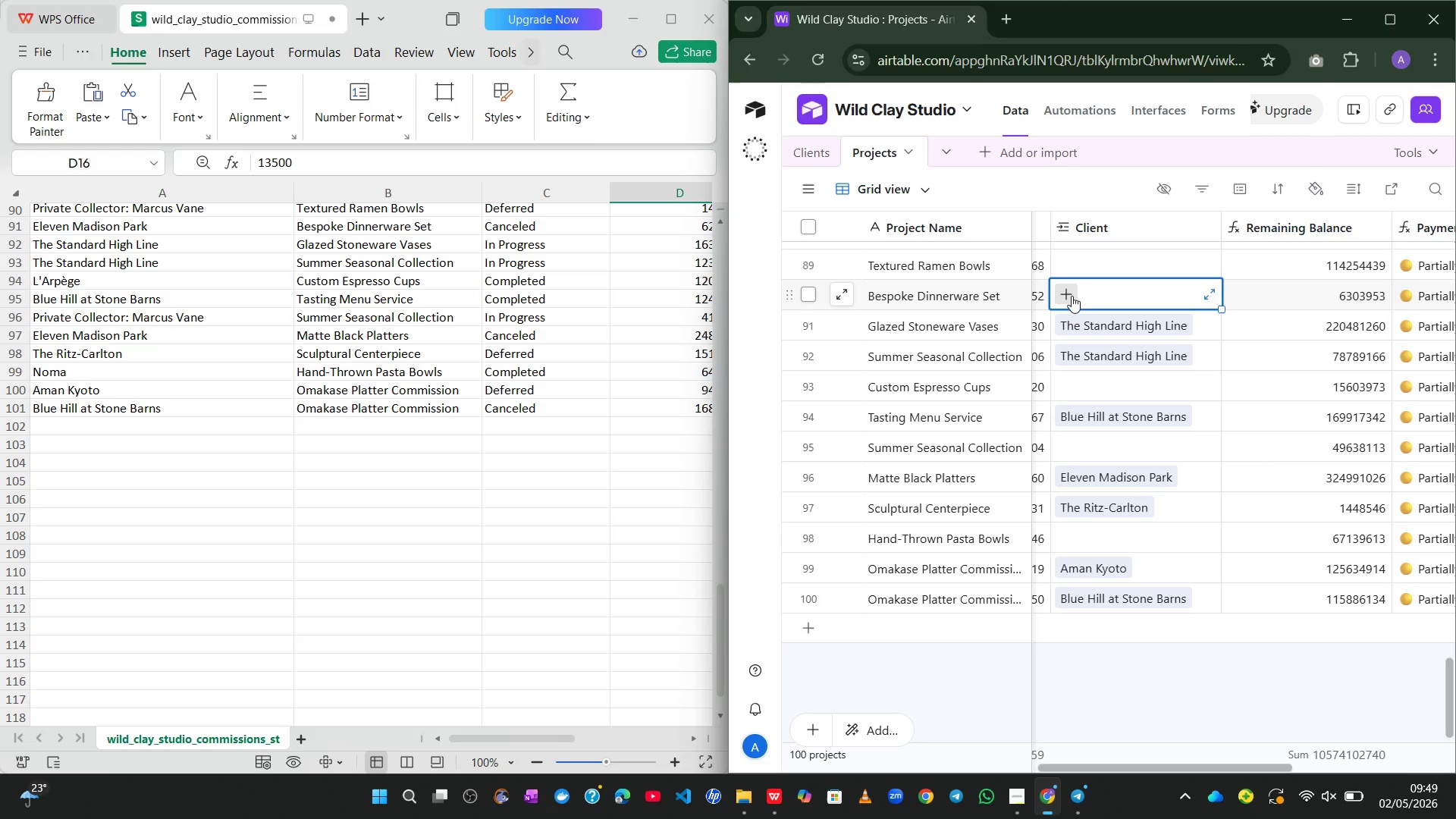 
left_click([1070, 296])
 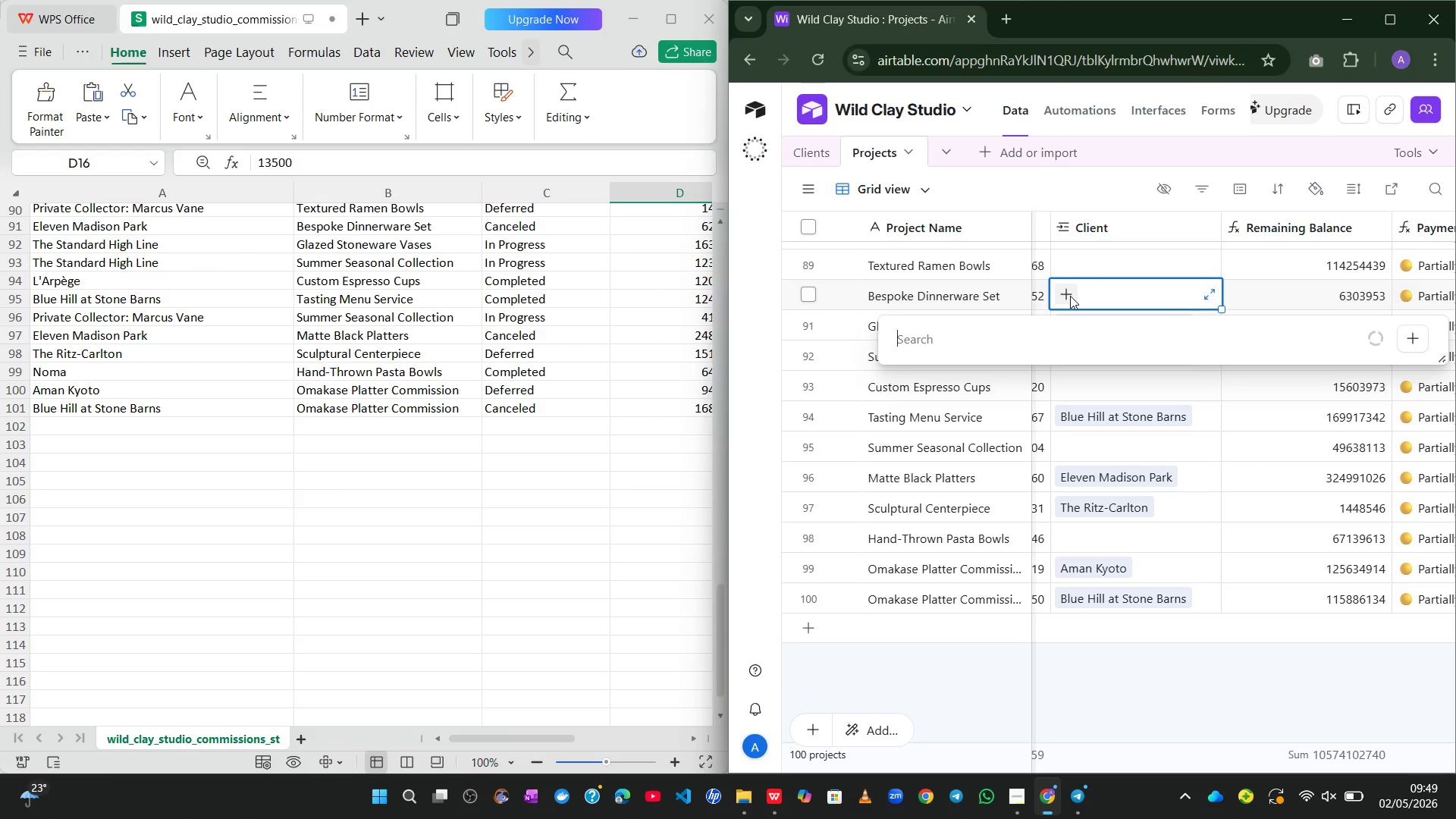 
type(ele)
 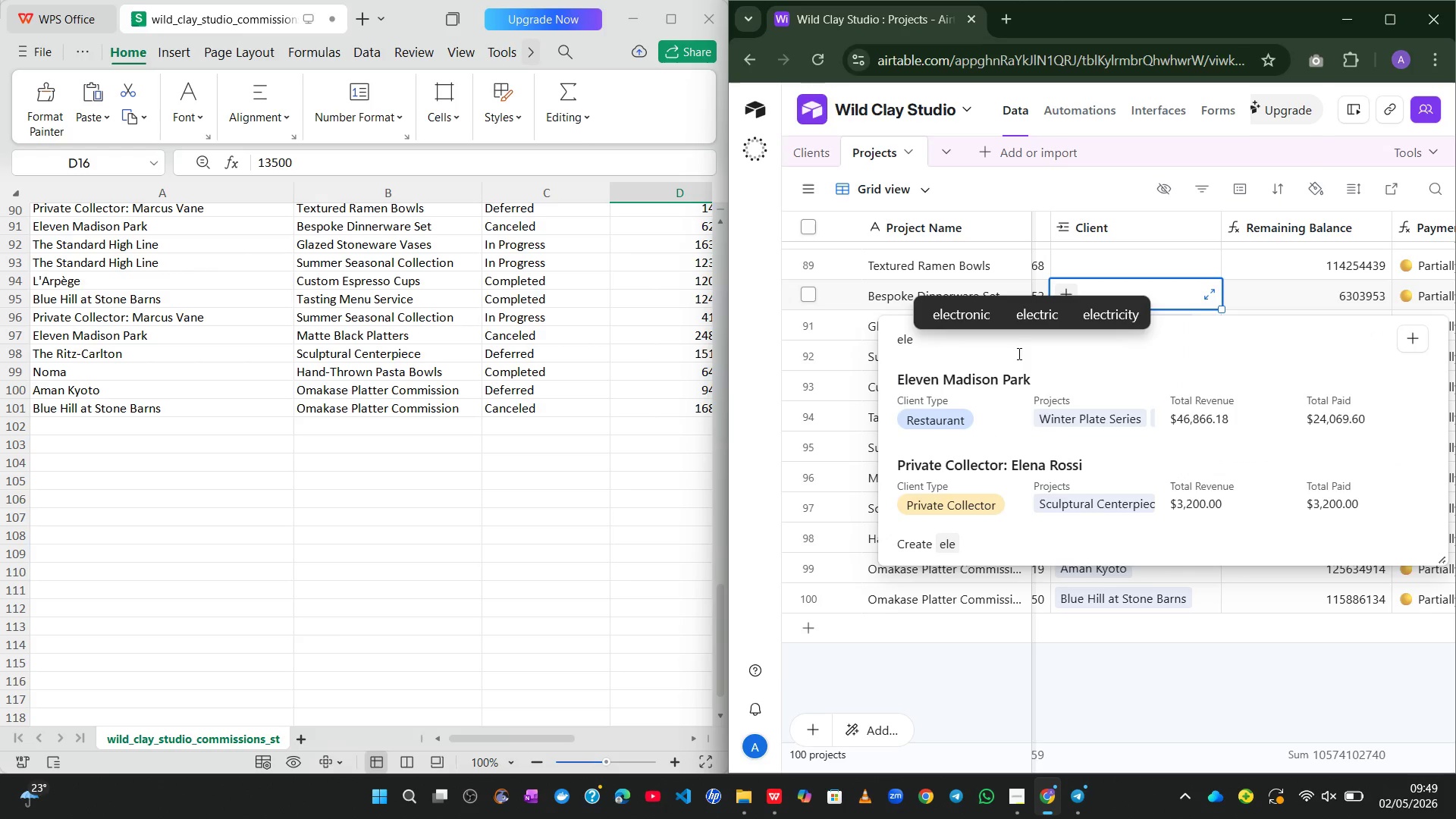 
left_click([983, 410])
 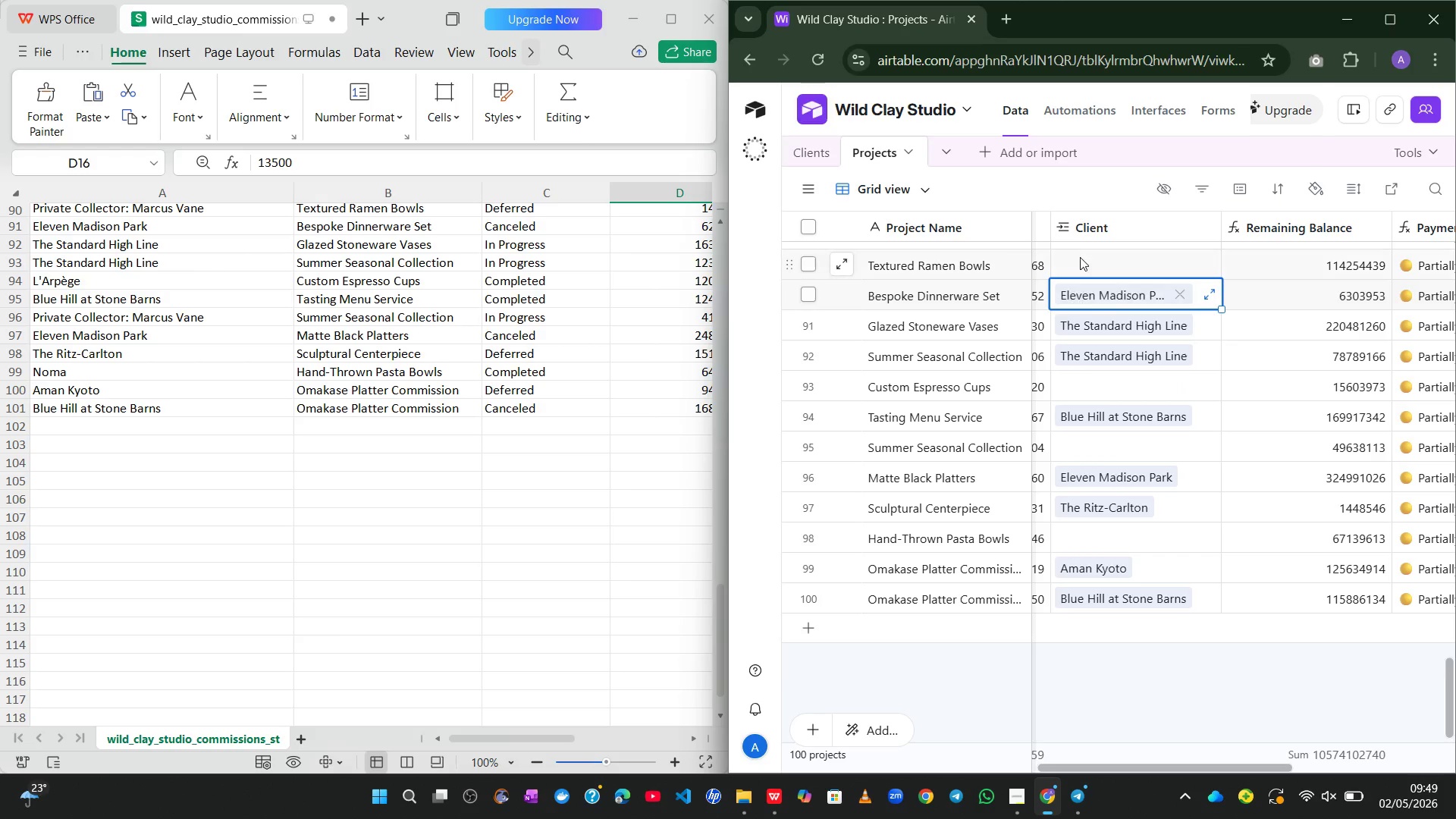 
left_click([1080, 256])
 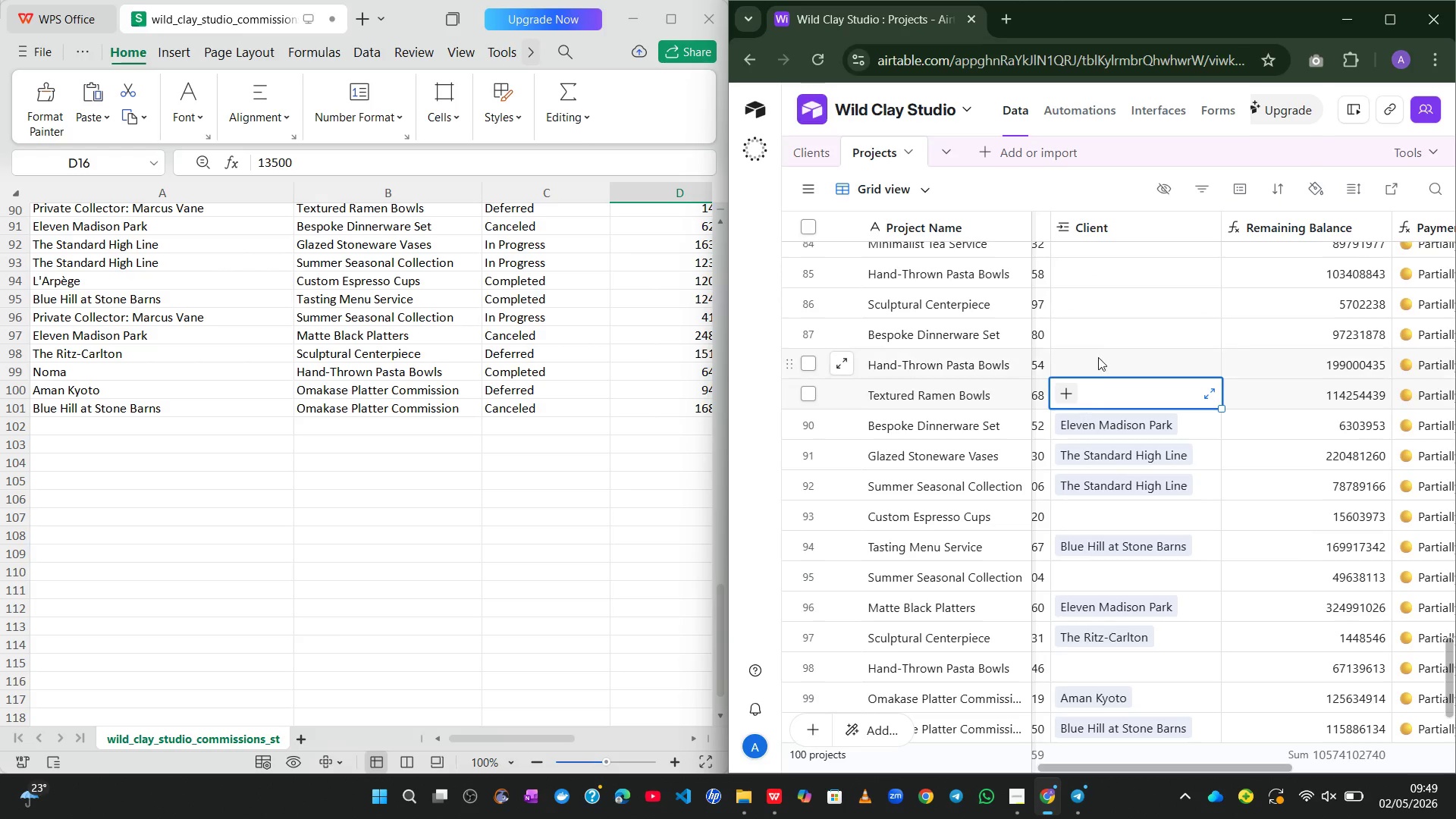 
left_click([1096, 362])
 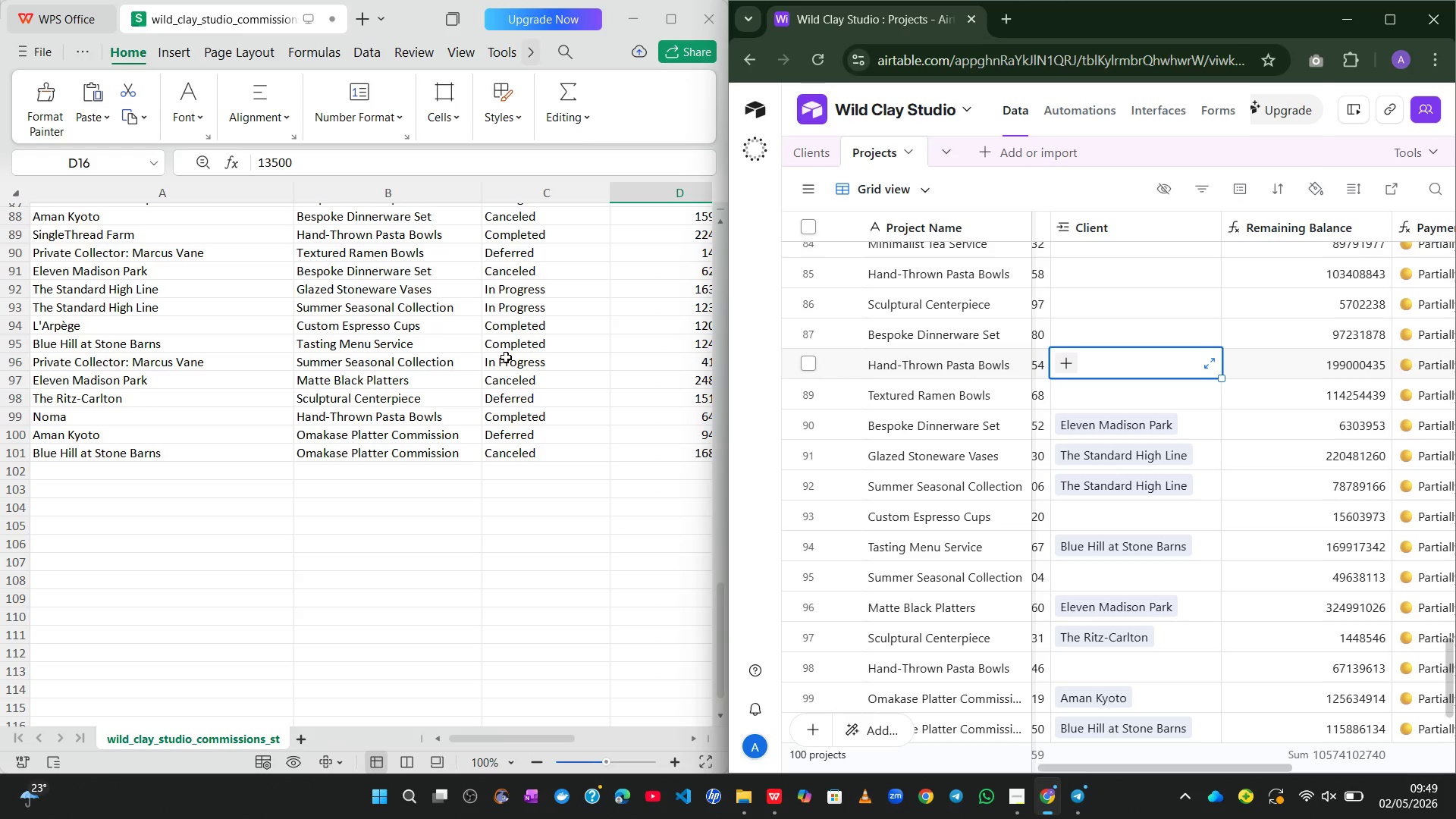 
wait(19.0)
 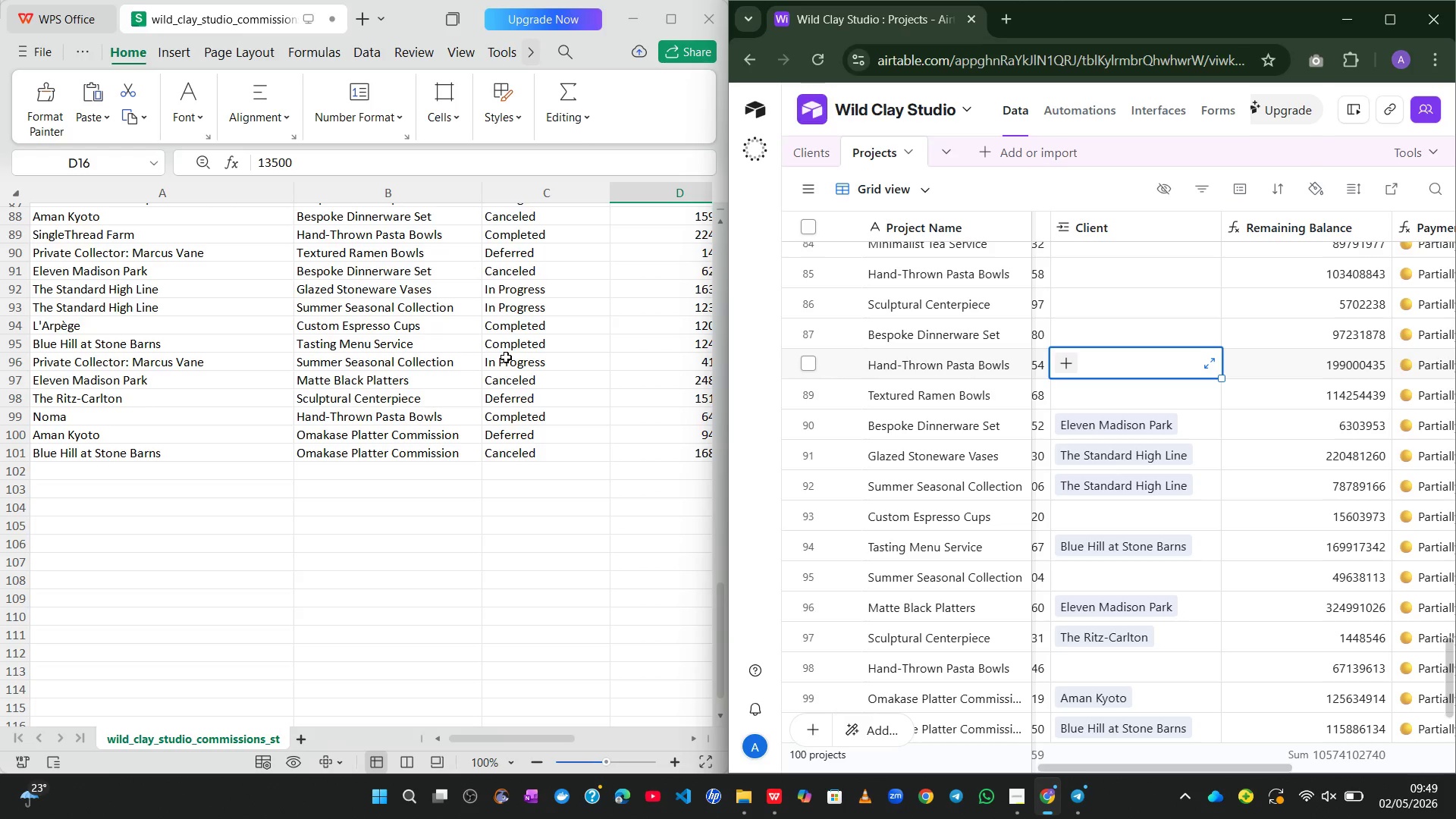 
left_click([1068, 356])
 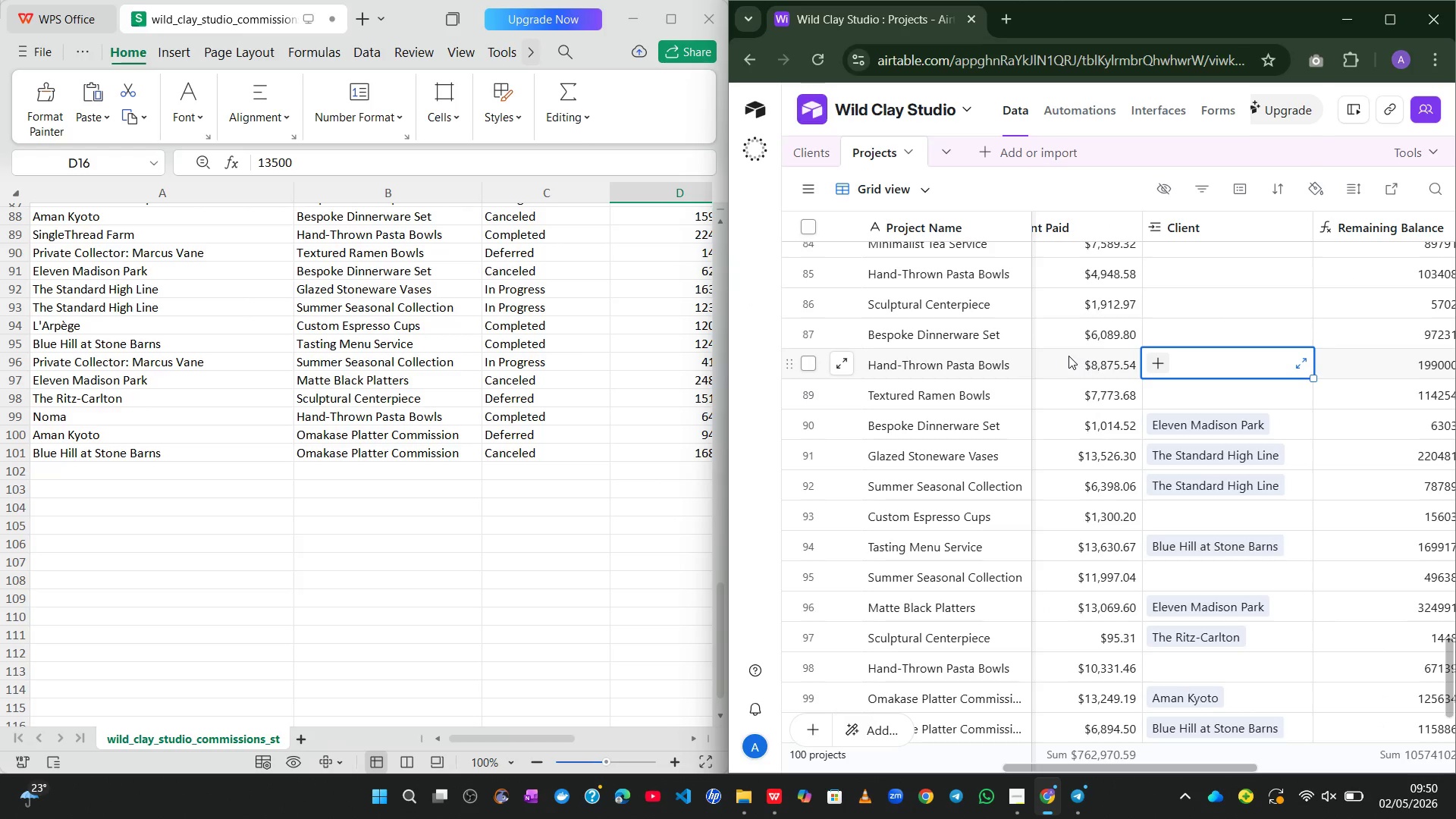 
key(S)
 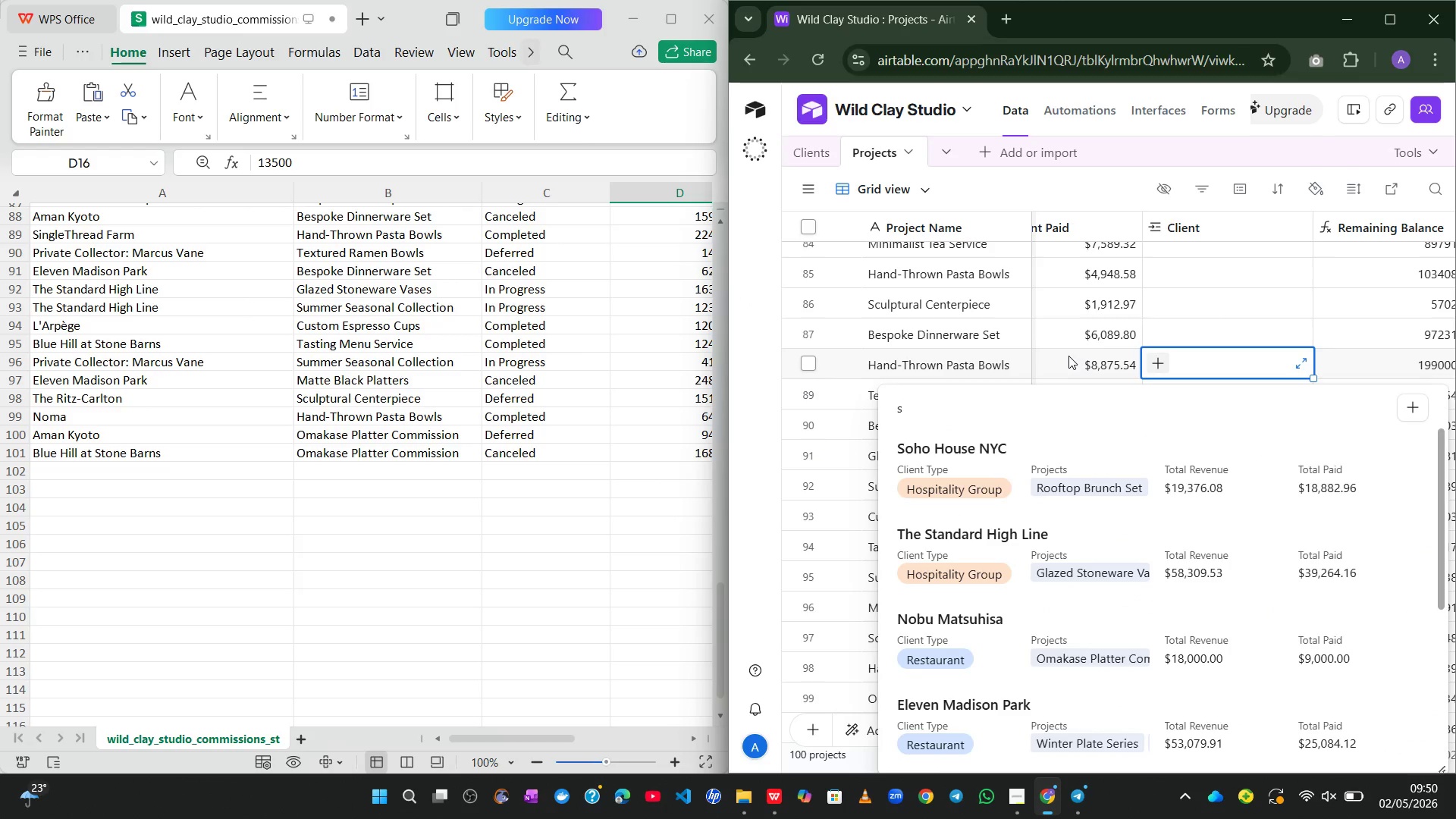 
key(Backspace)
 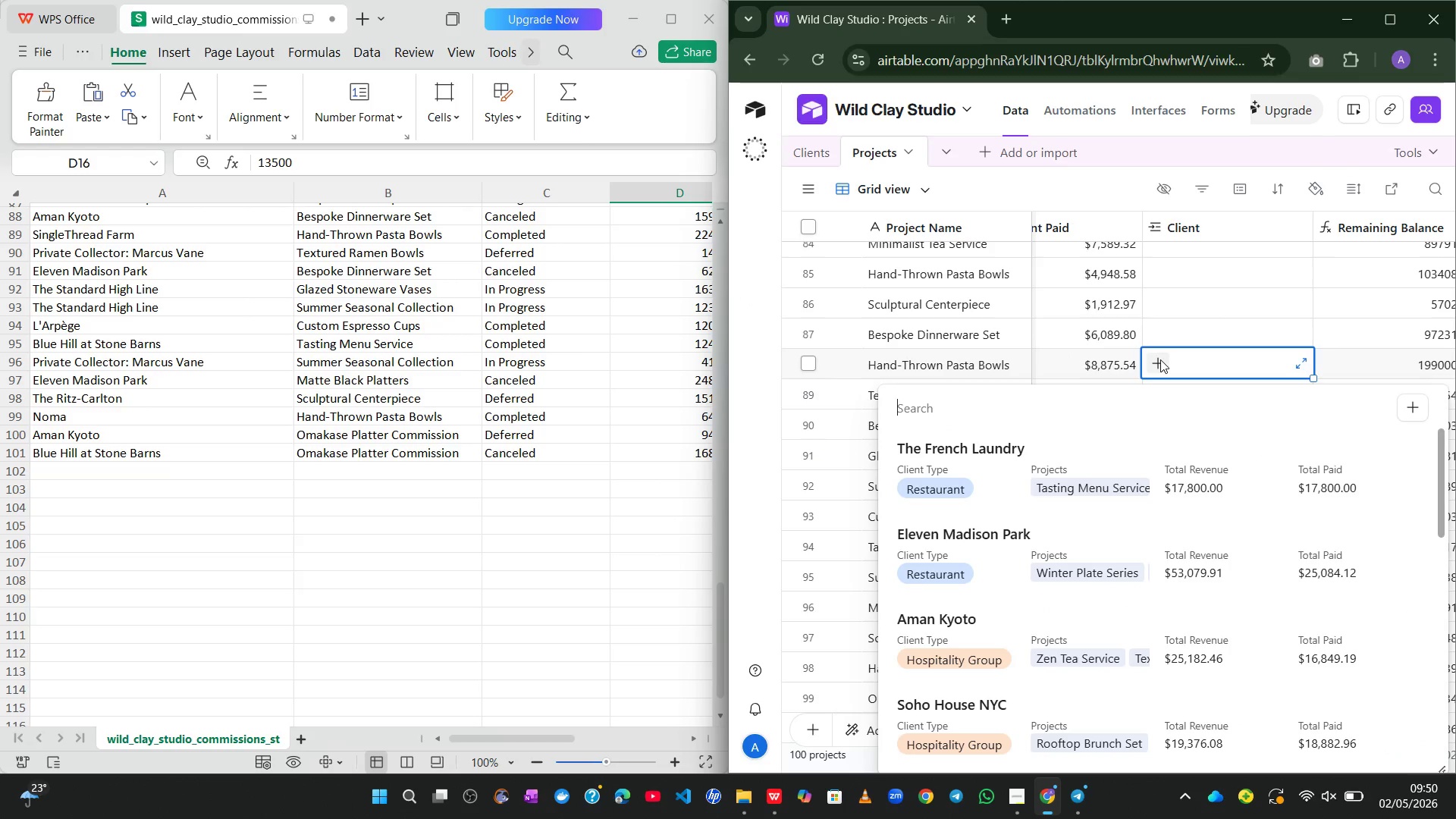 
left_click([1160, 359])
 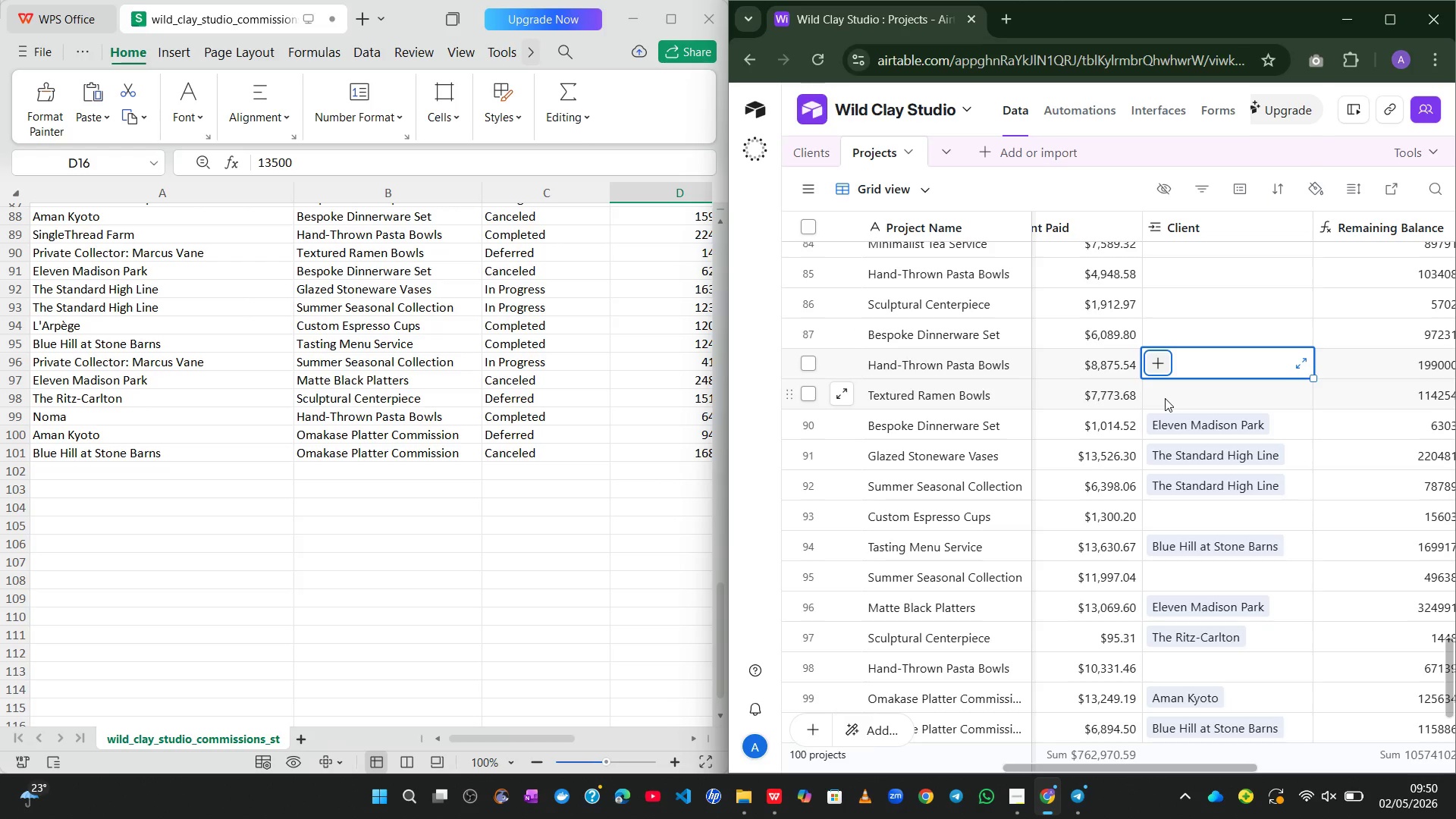 
wait(22.48)
 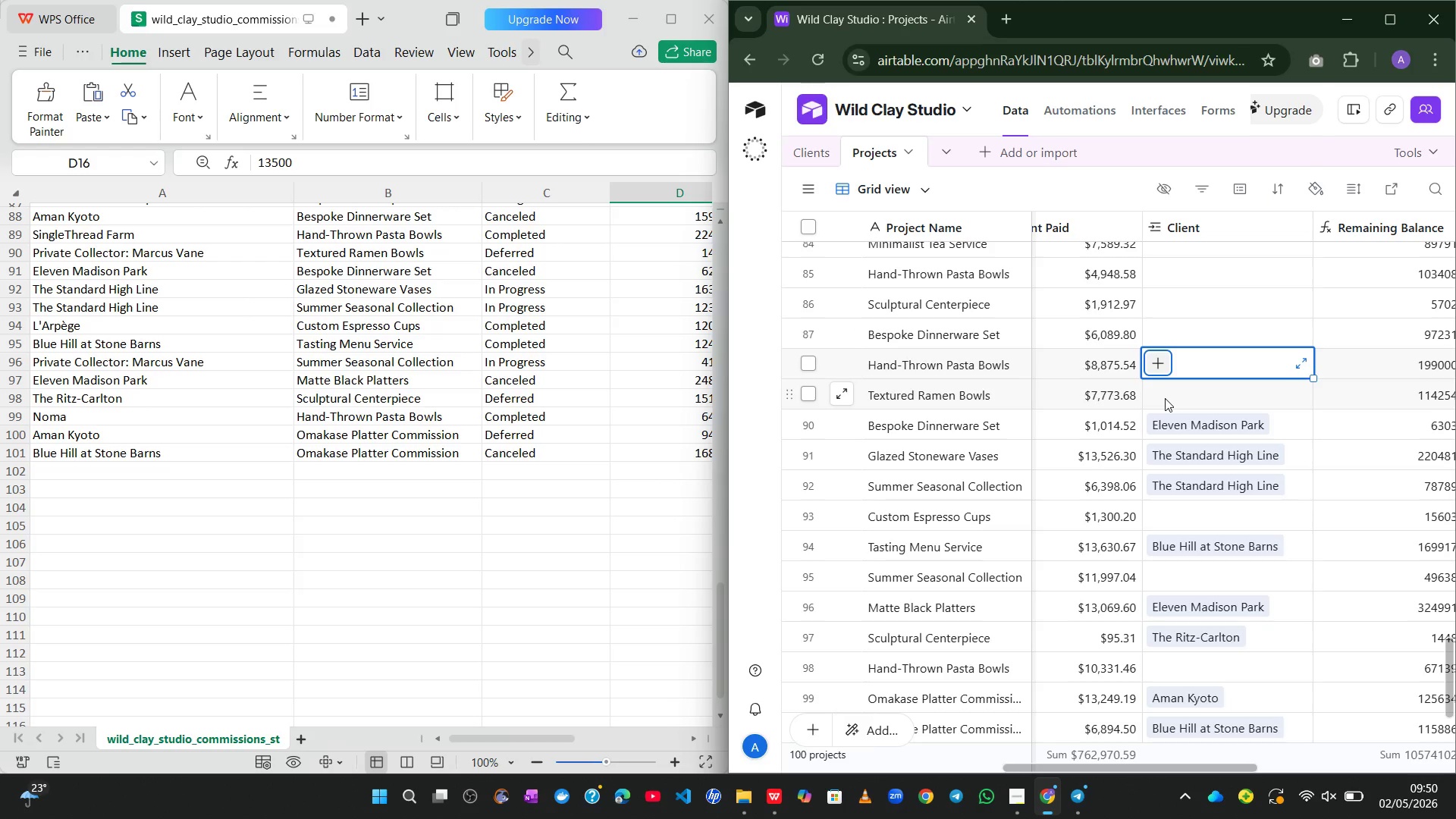 
left_click([1166, 393])
 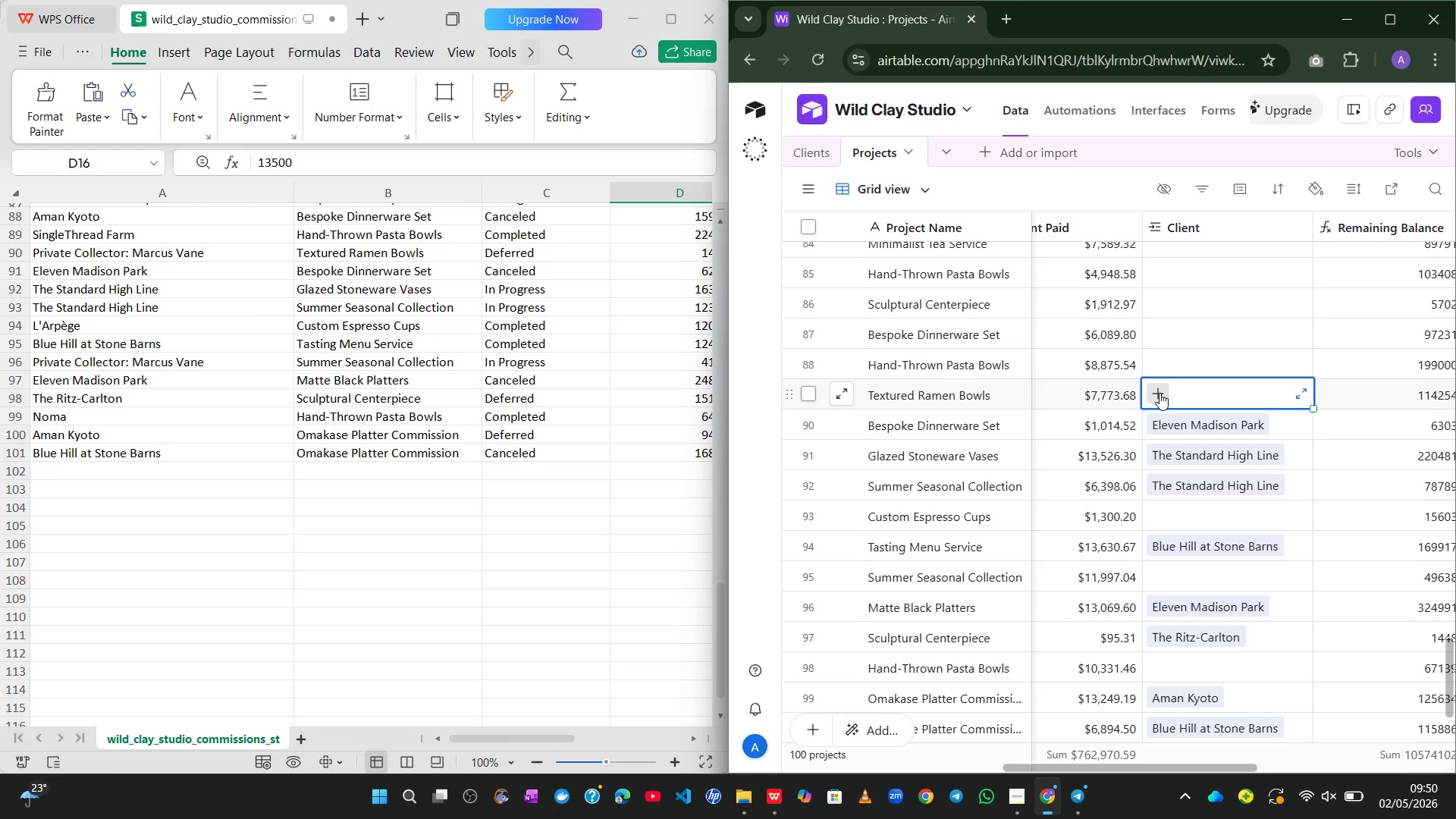 
left_click([1159, 393])
 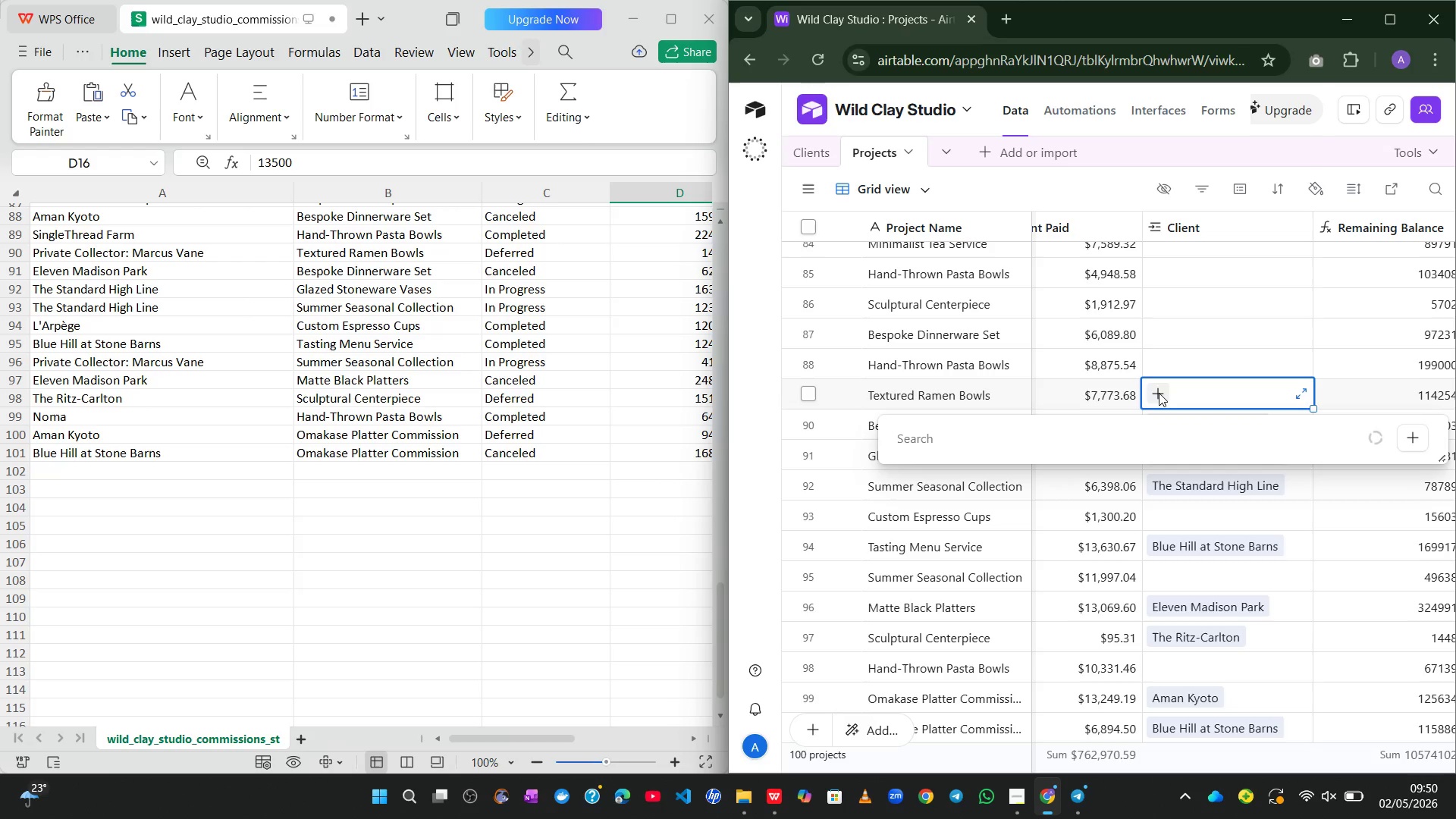 
type(mar)
key(Backspace)
key(Backspace)
key(Backspace)
type(pri)
 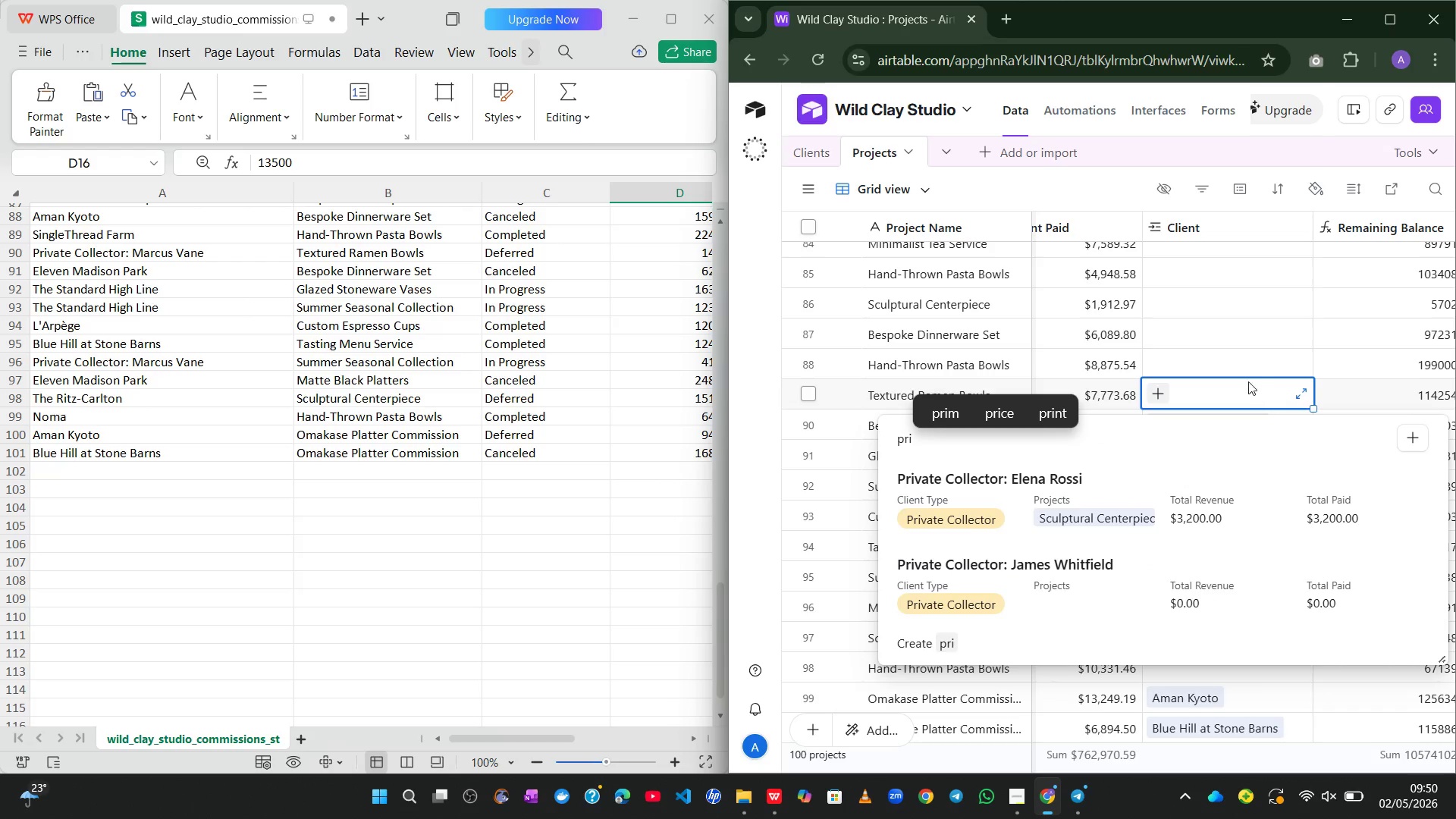 
left_click([1239, 367])
 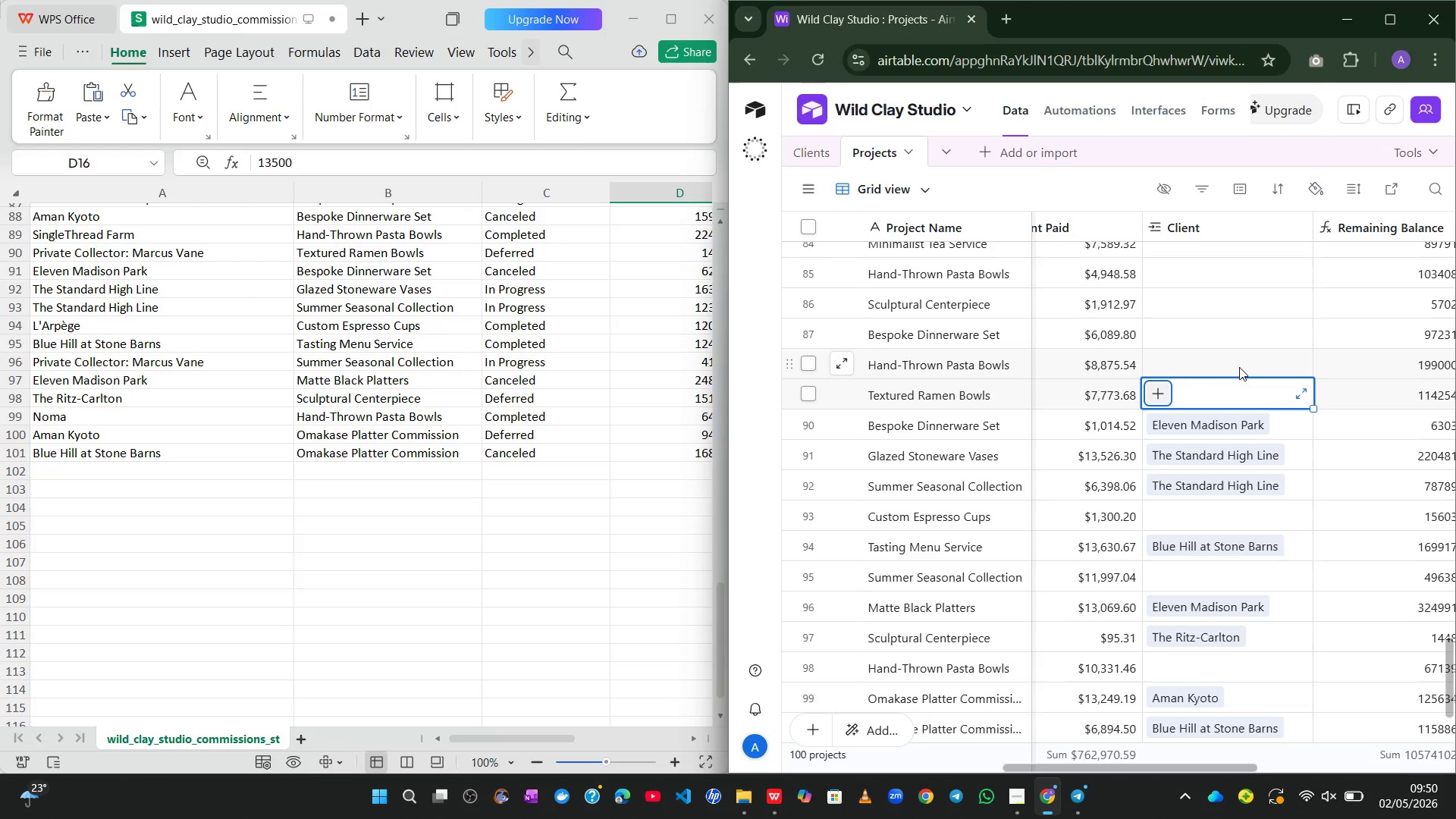 
left_click([1159, 400])
 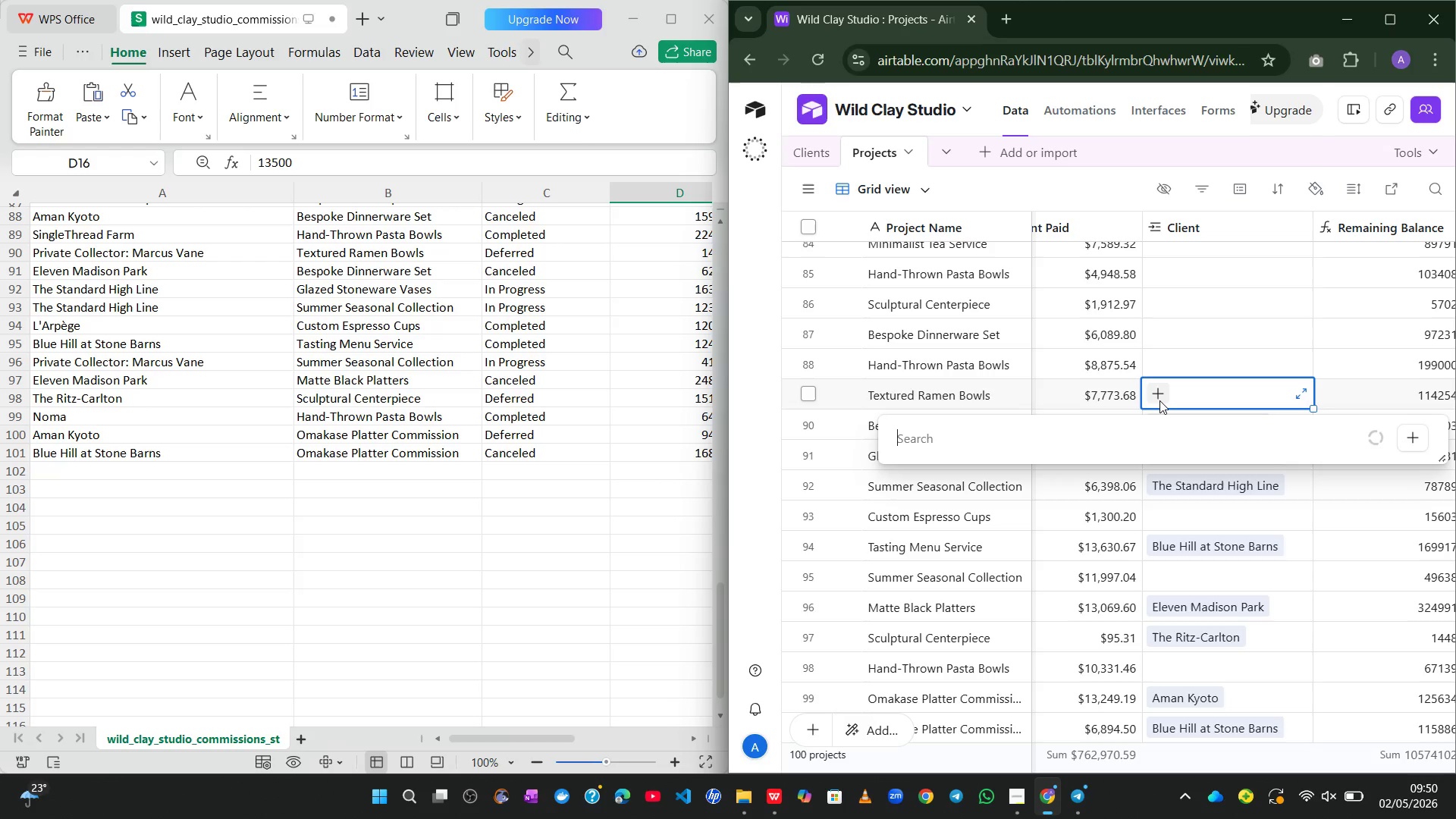 
type(sing)
key(Backspace)
key(Backspace)
key(Backspace)
 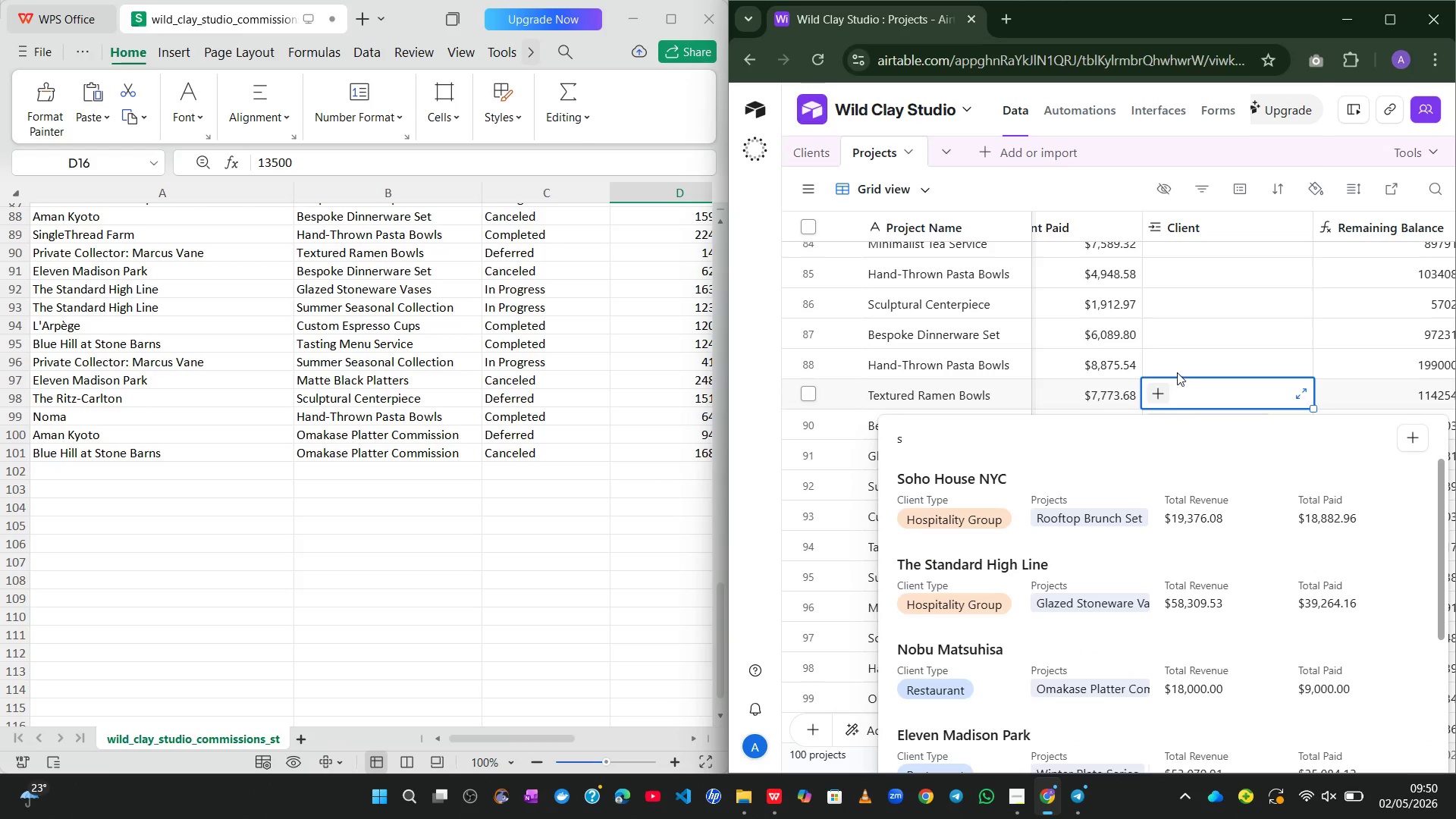 
left_click([1178, 371])
 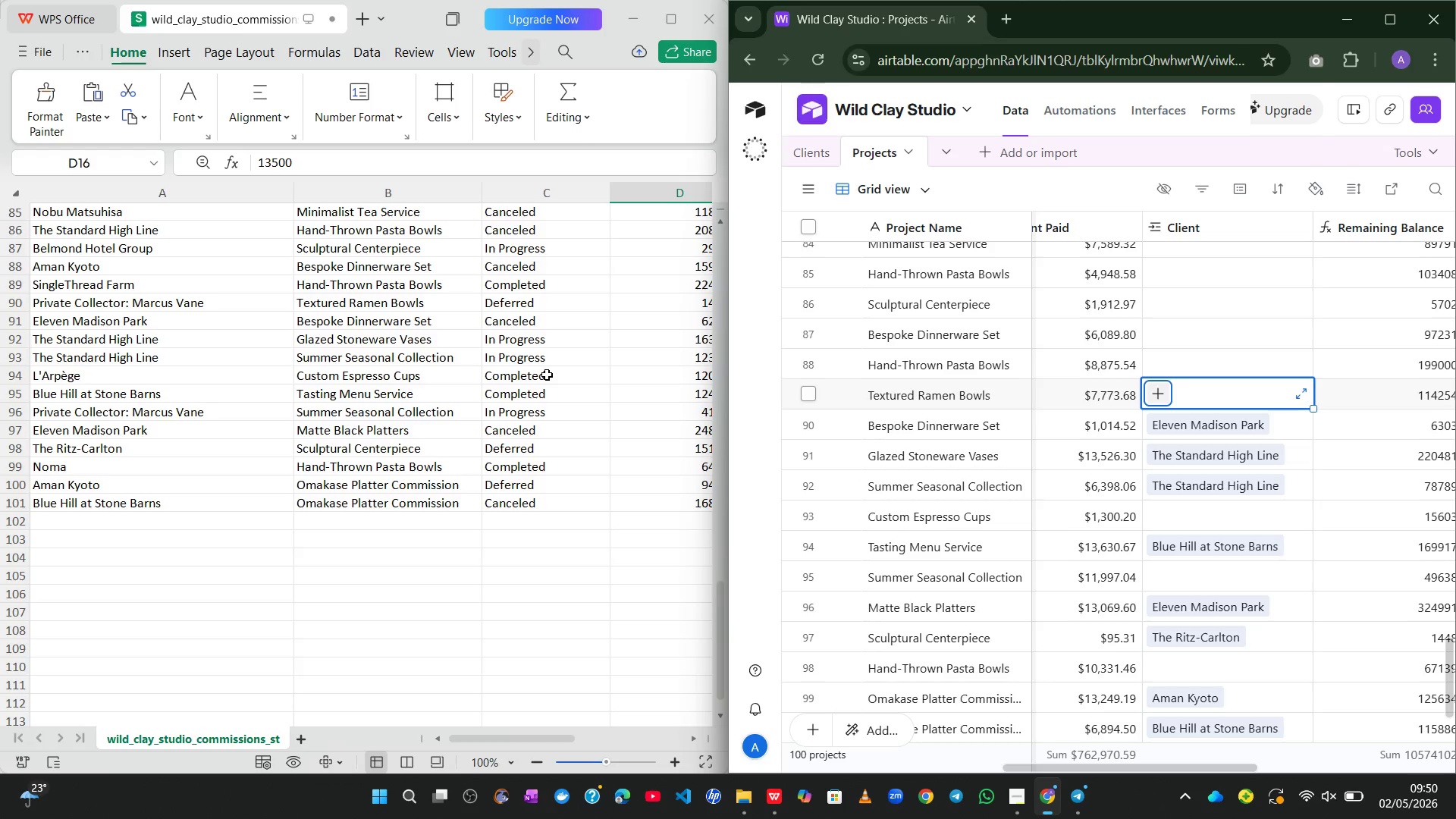 
wait(7.2)
 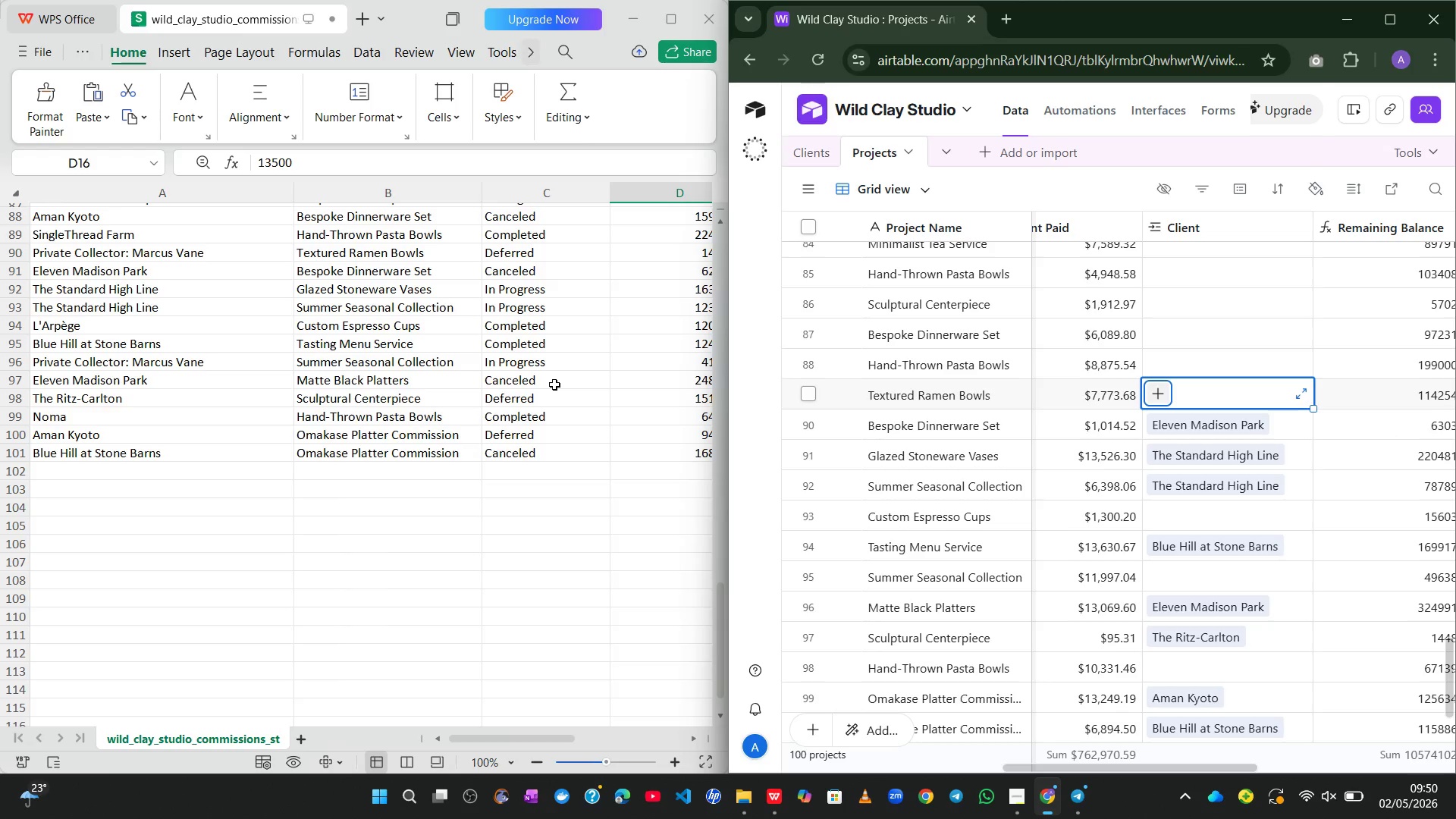 
left_click([1159, 387])
 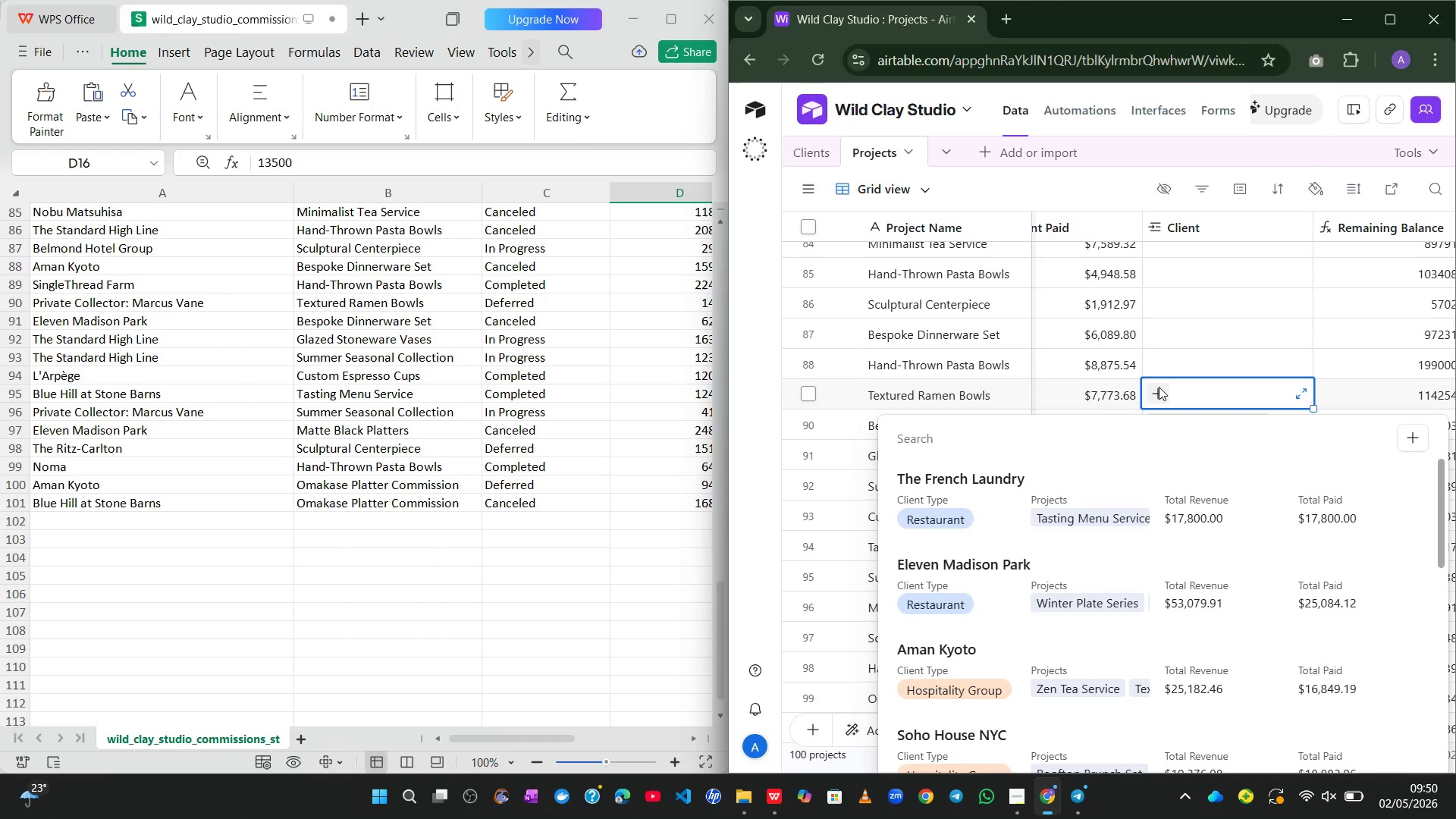 
key(S)
 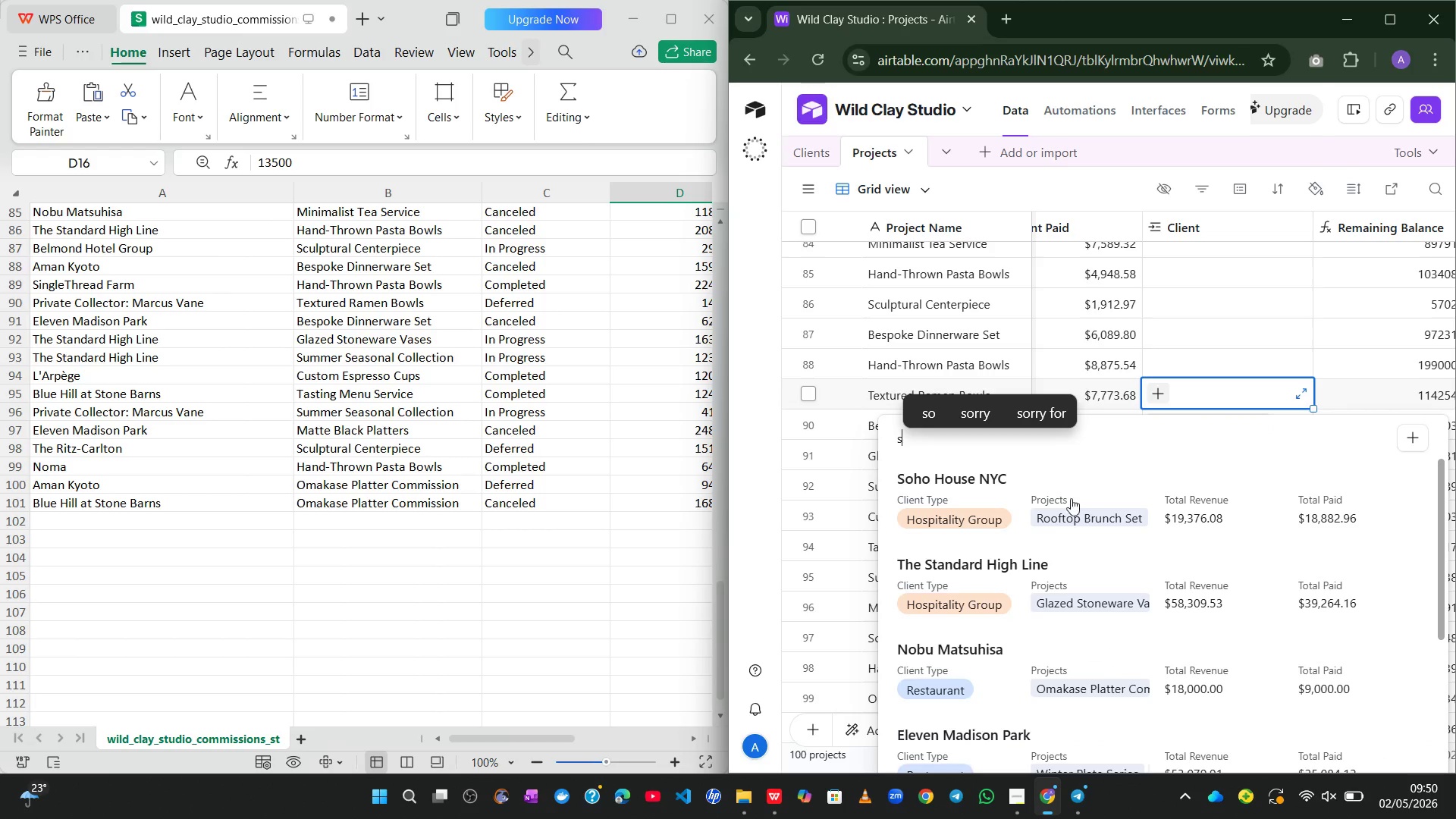 
left_click([1036, 572])
 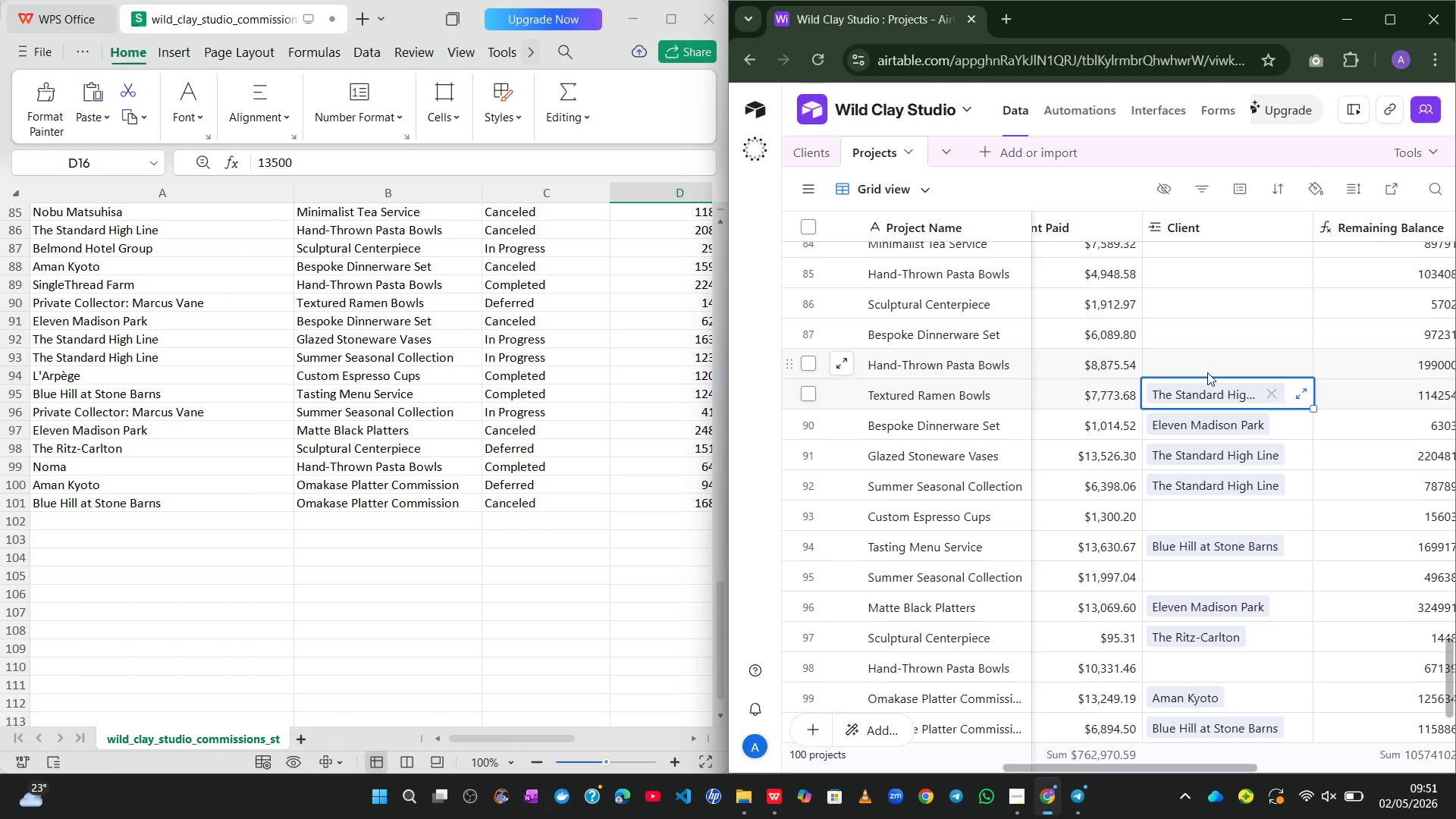 
wait(16.38)
 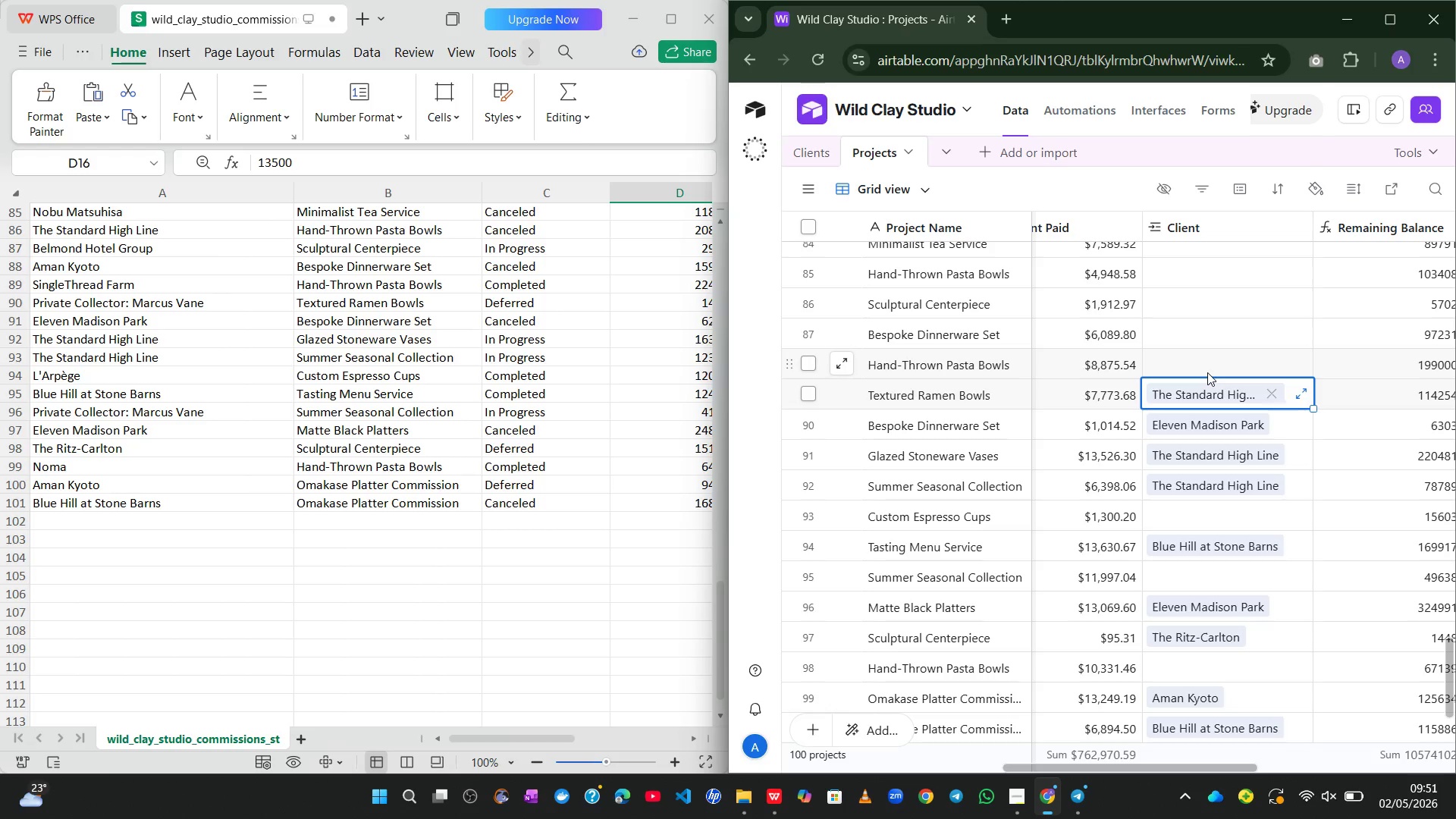 
left_click([1276, 392])
 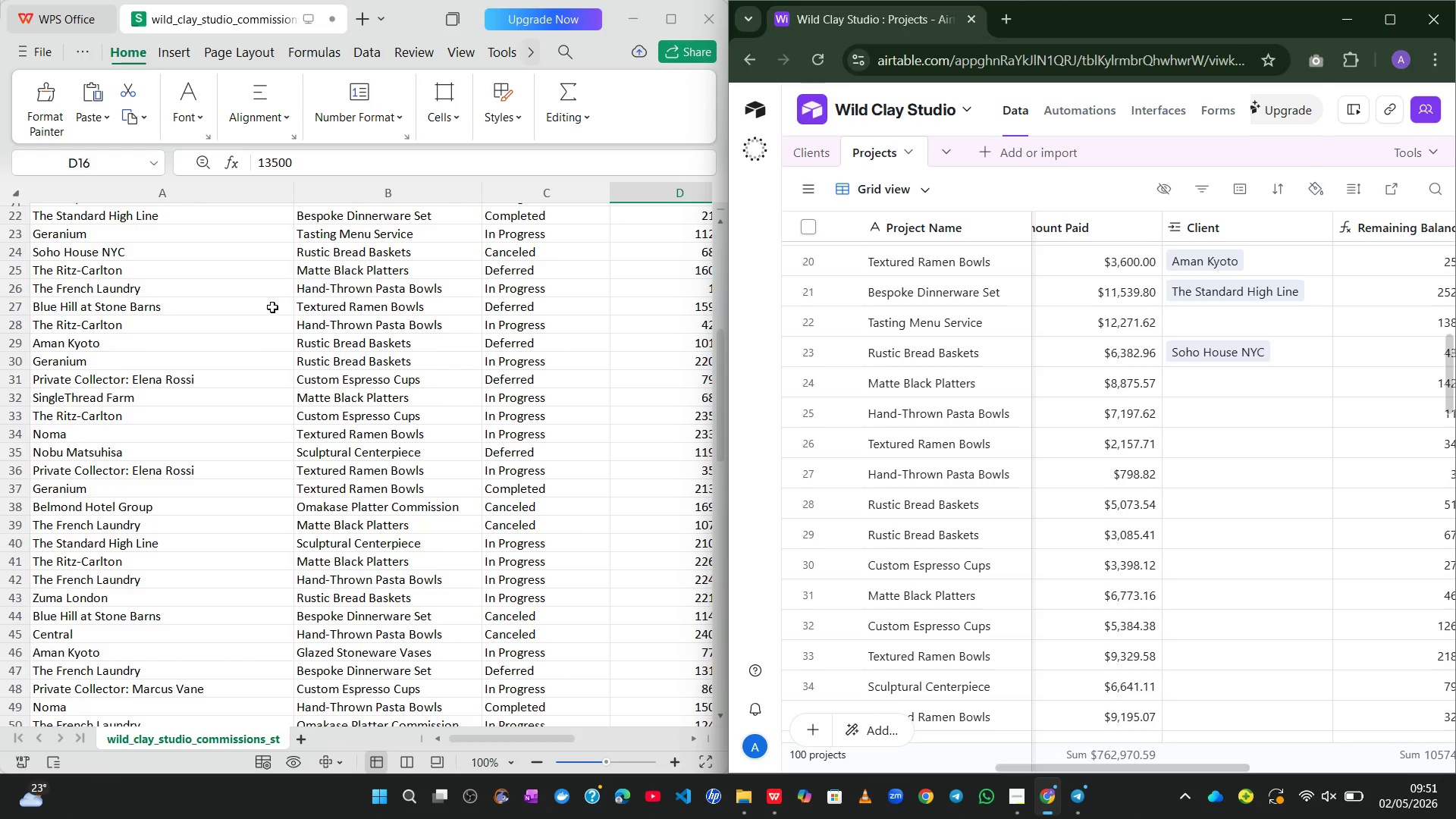 
wait(51.09)
 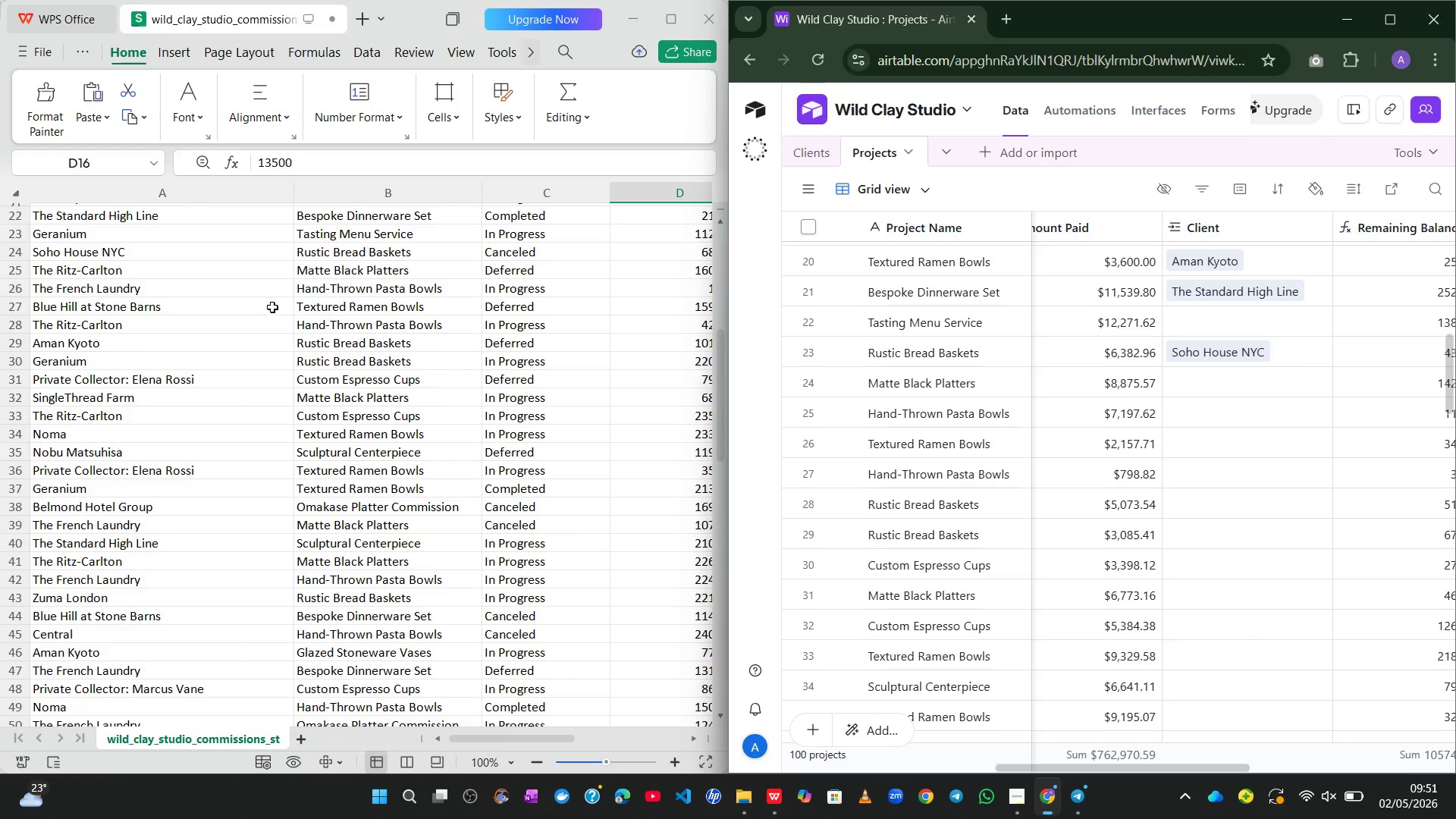 
left_click([1013, 790])